 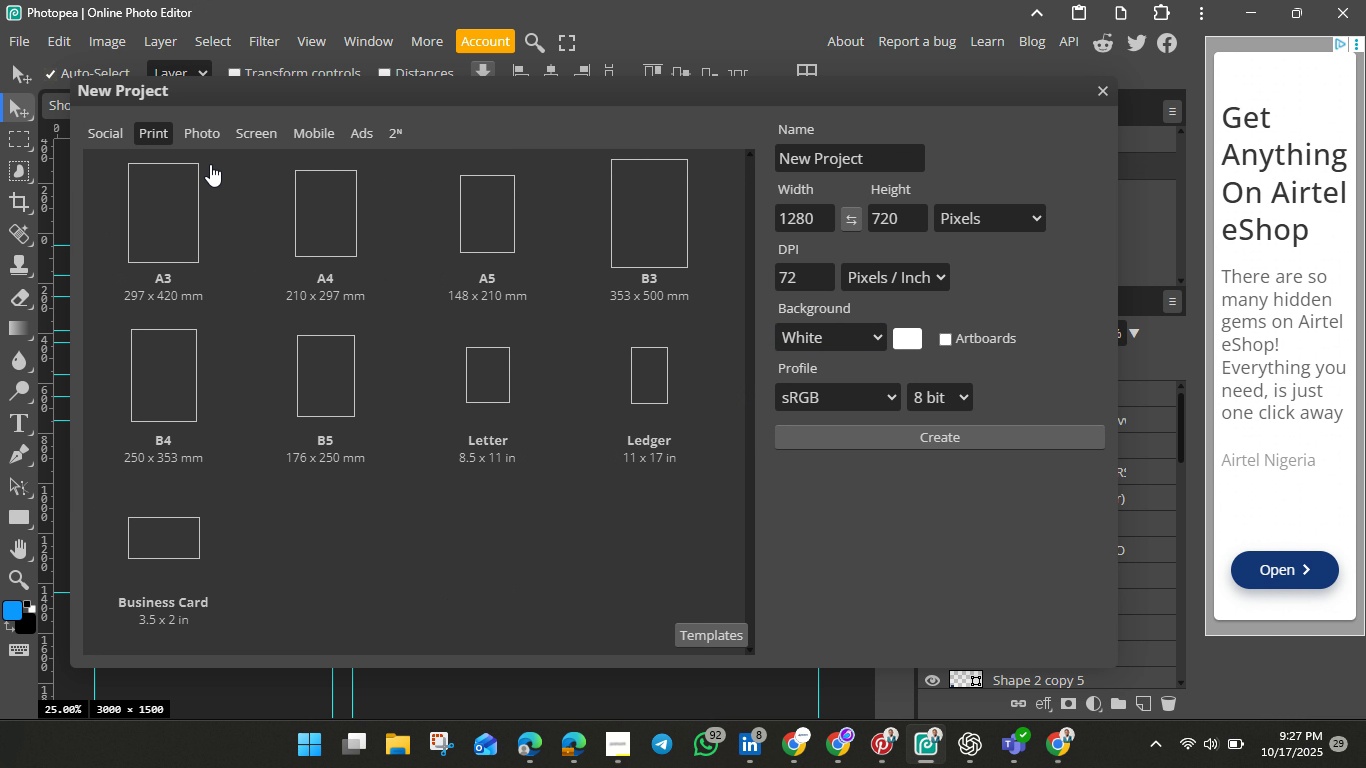 
left_click([167, 553])
 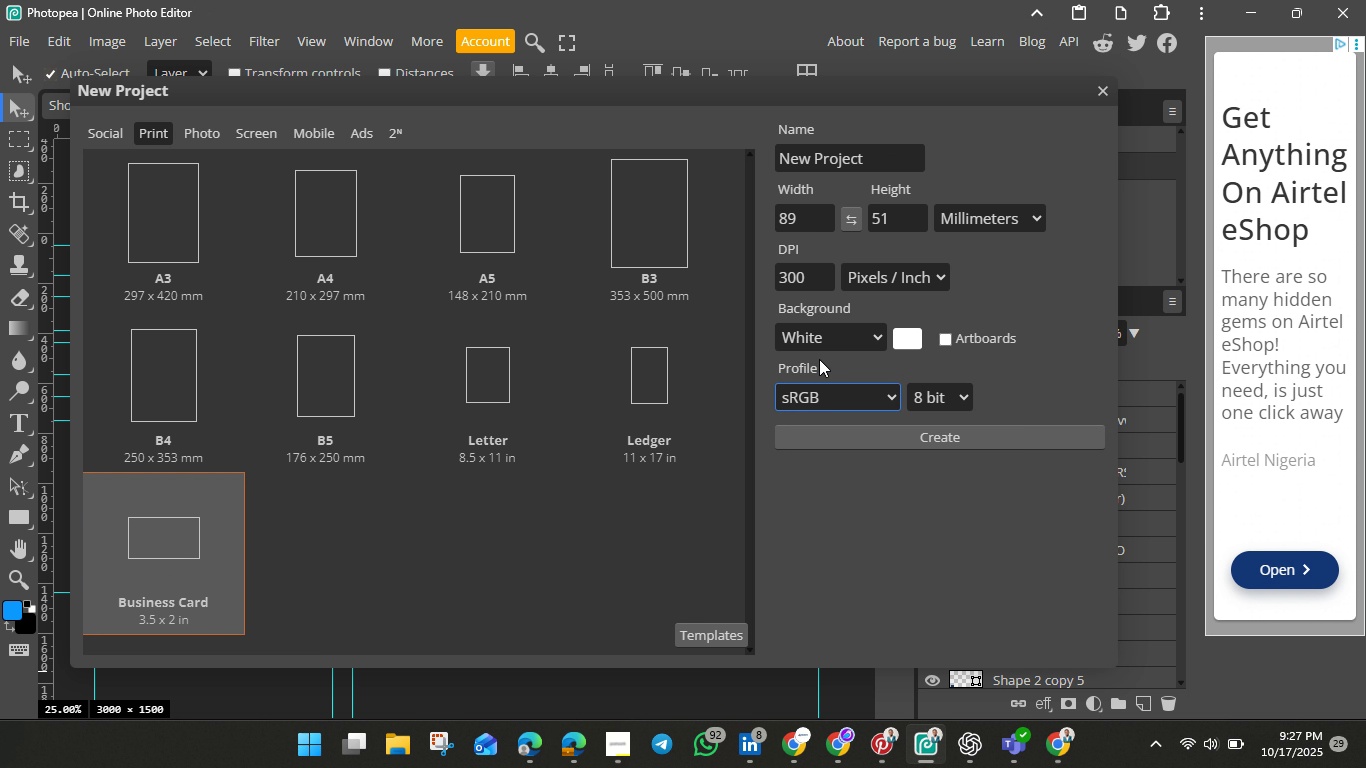 
left_click([997, 216])
 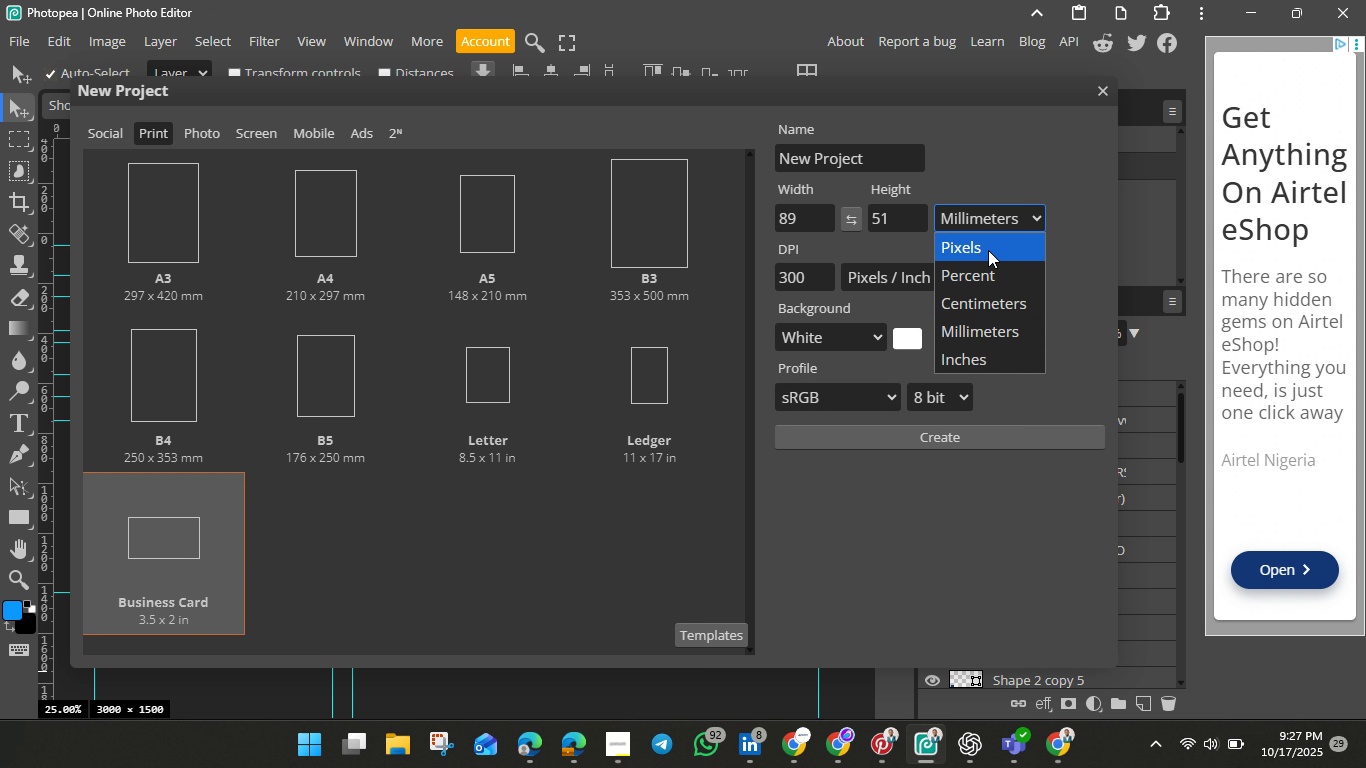 
left_click([988, 250])
 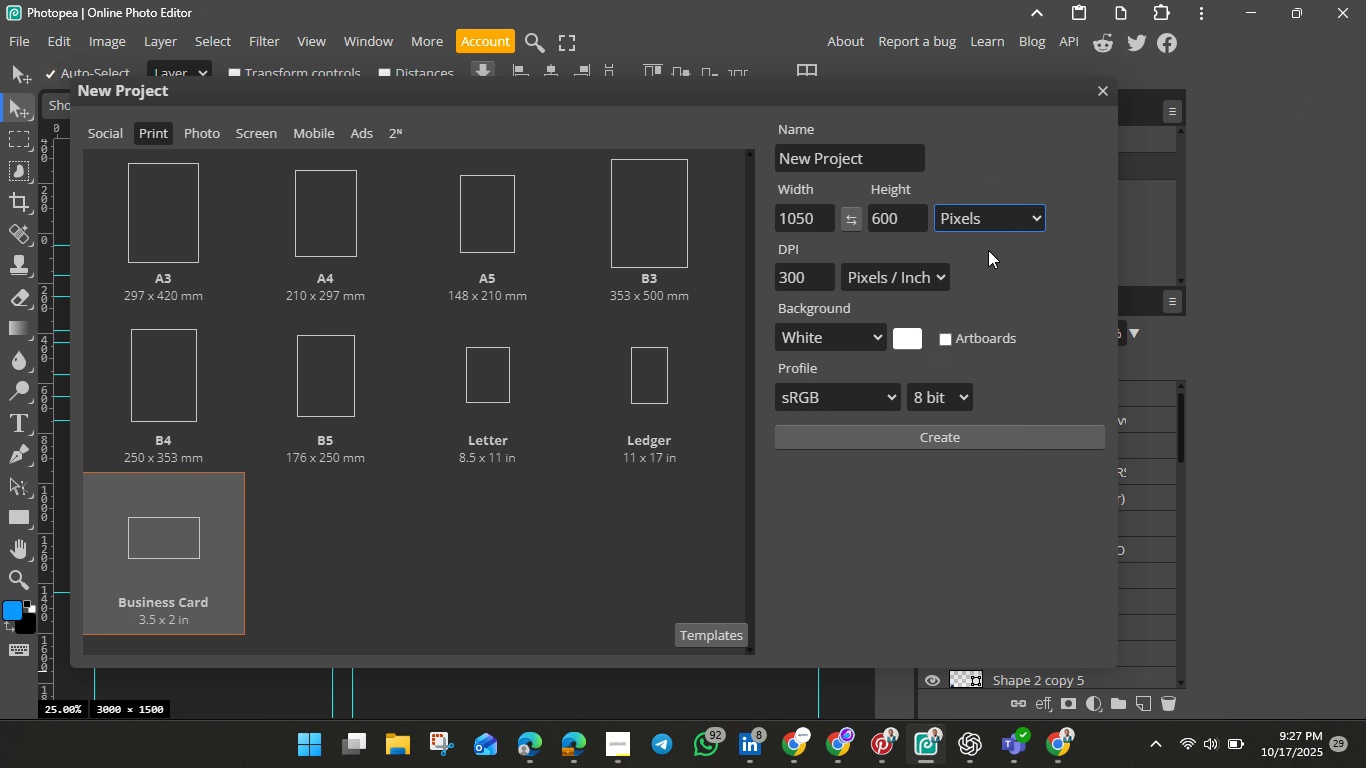 
wait(8.96)
 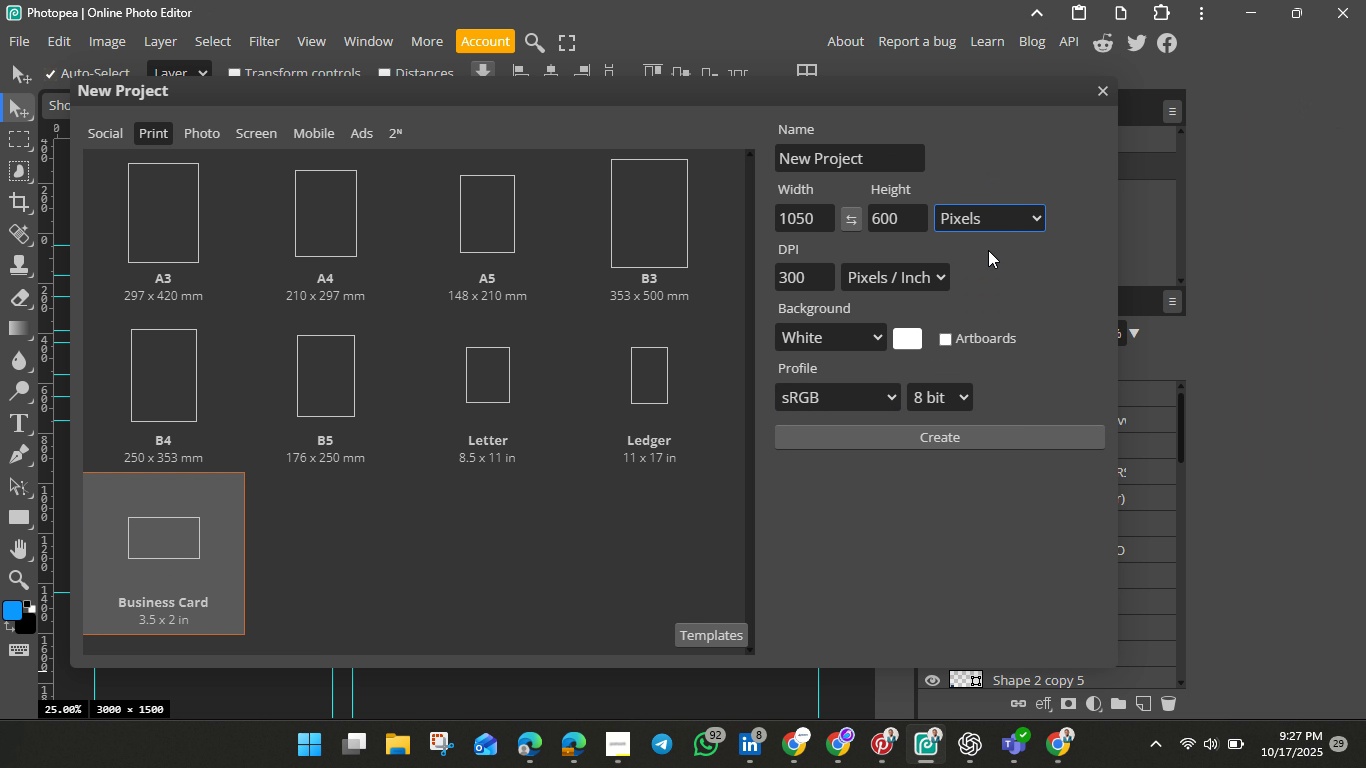 
left_click([988, 216])
 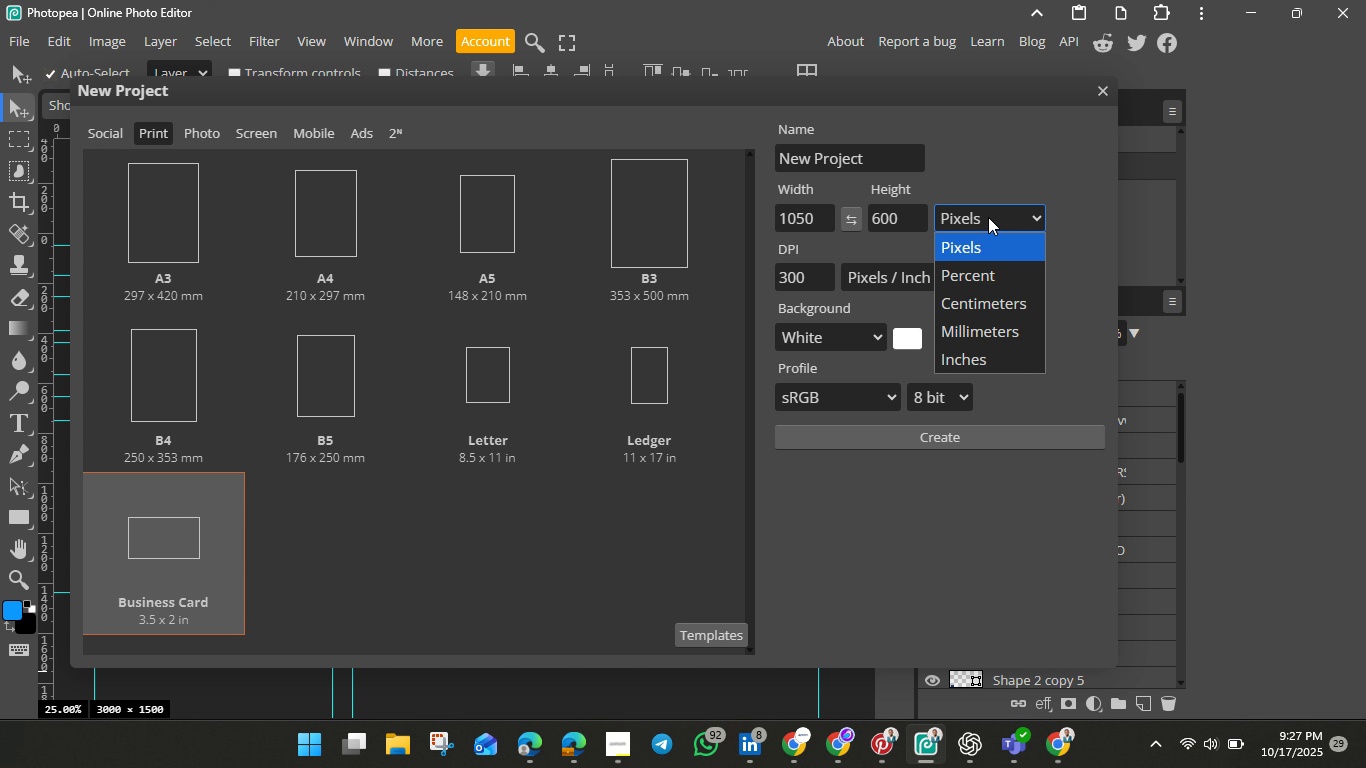 
wait(8.71)
 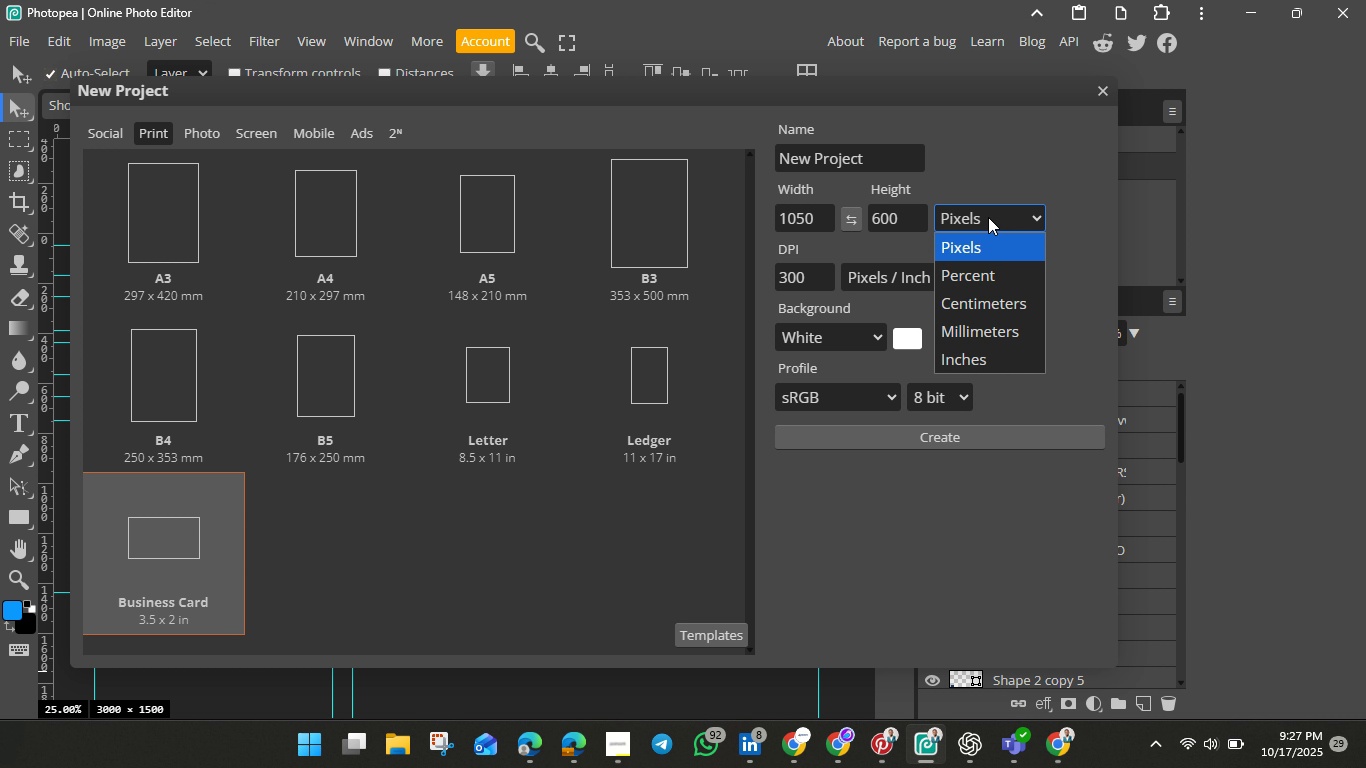 
left_click([819, 218])
 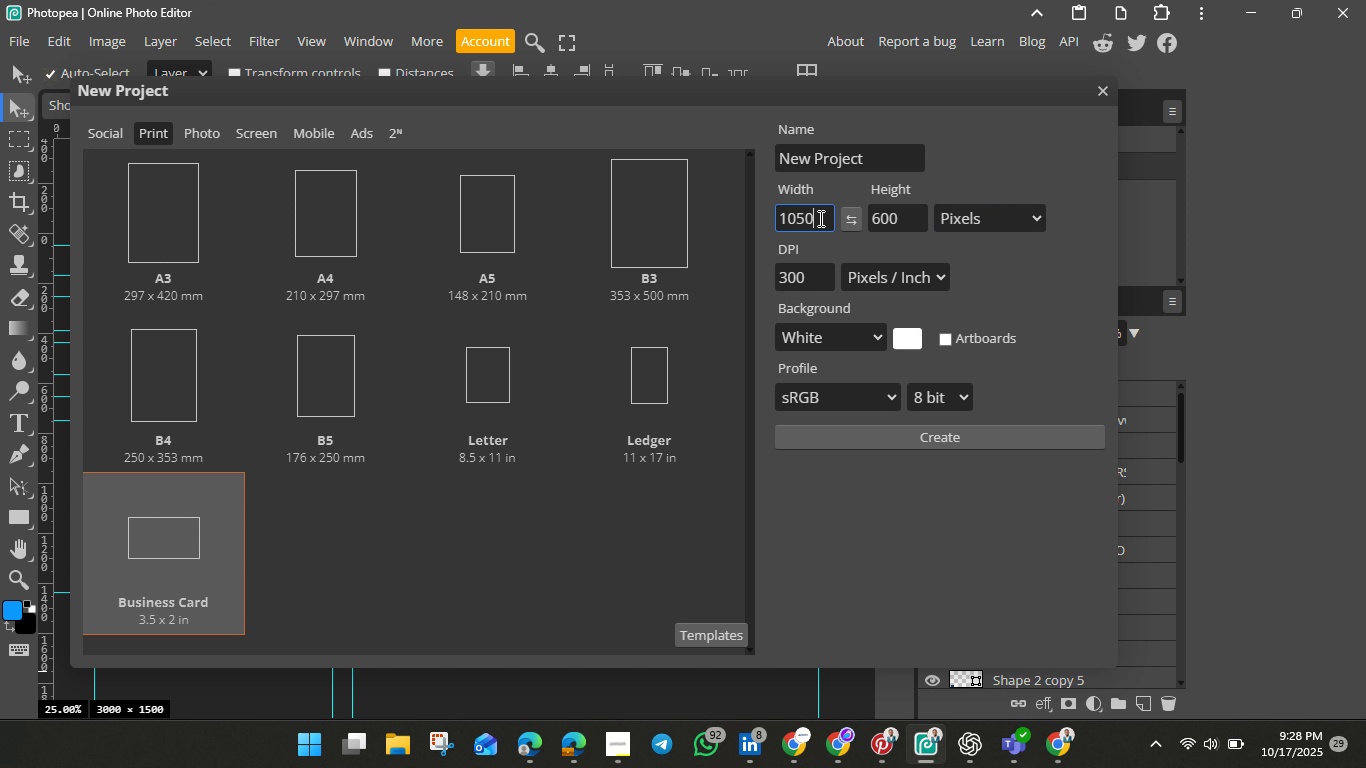 
wait(5.25)
 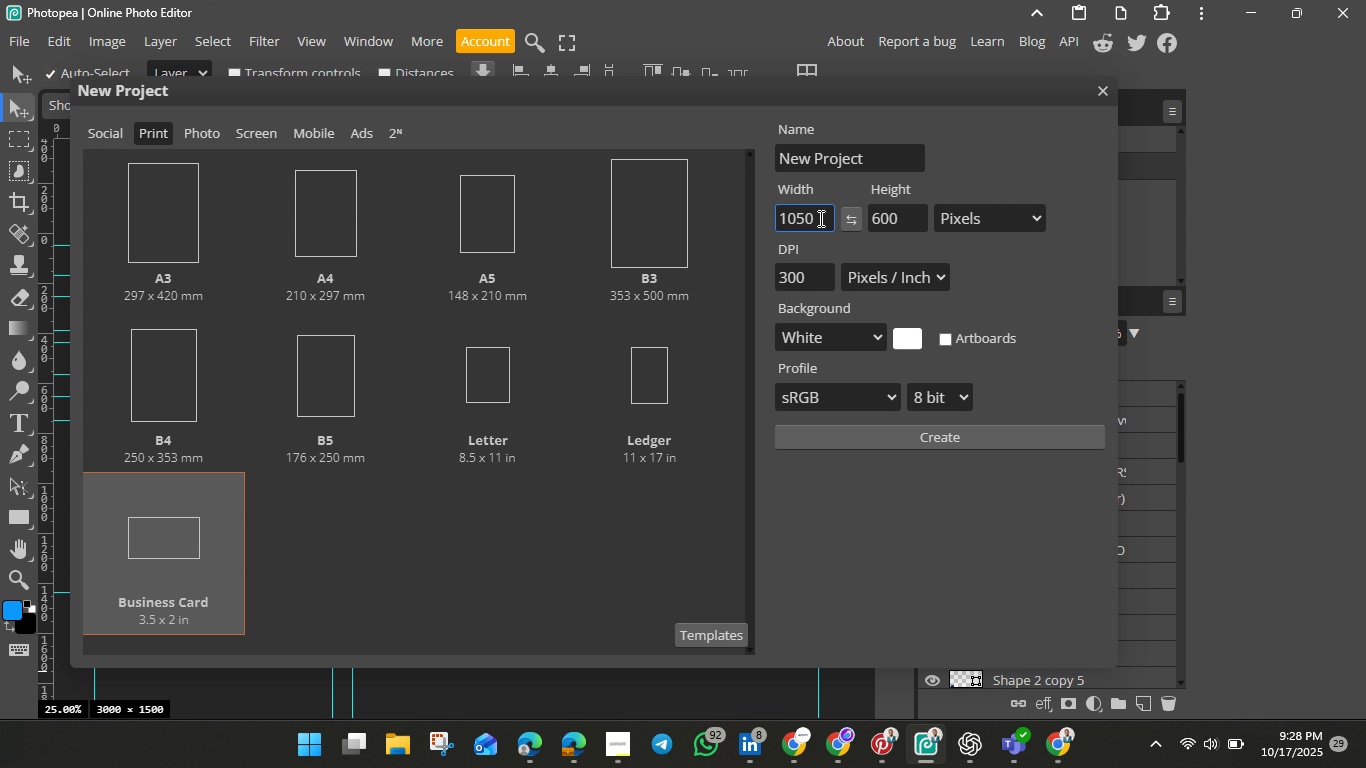 
key(Backspace)
key(Backspace)
type(79)
 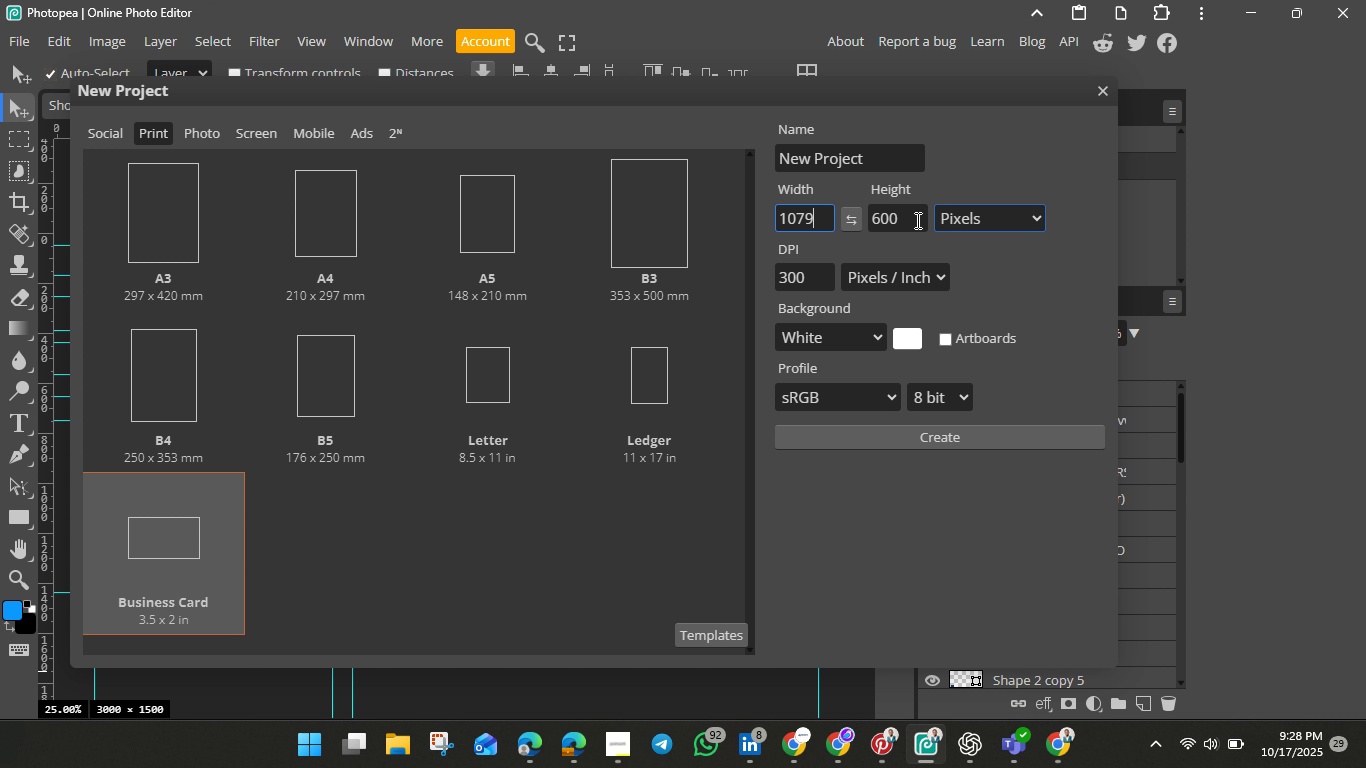 
left_click([902, 222])
 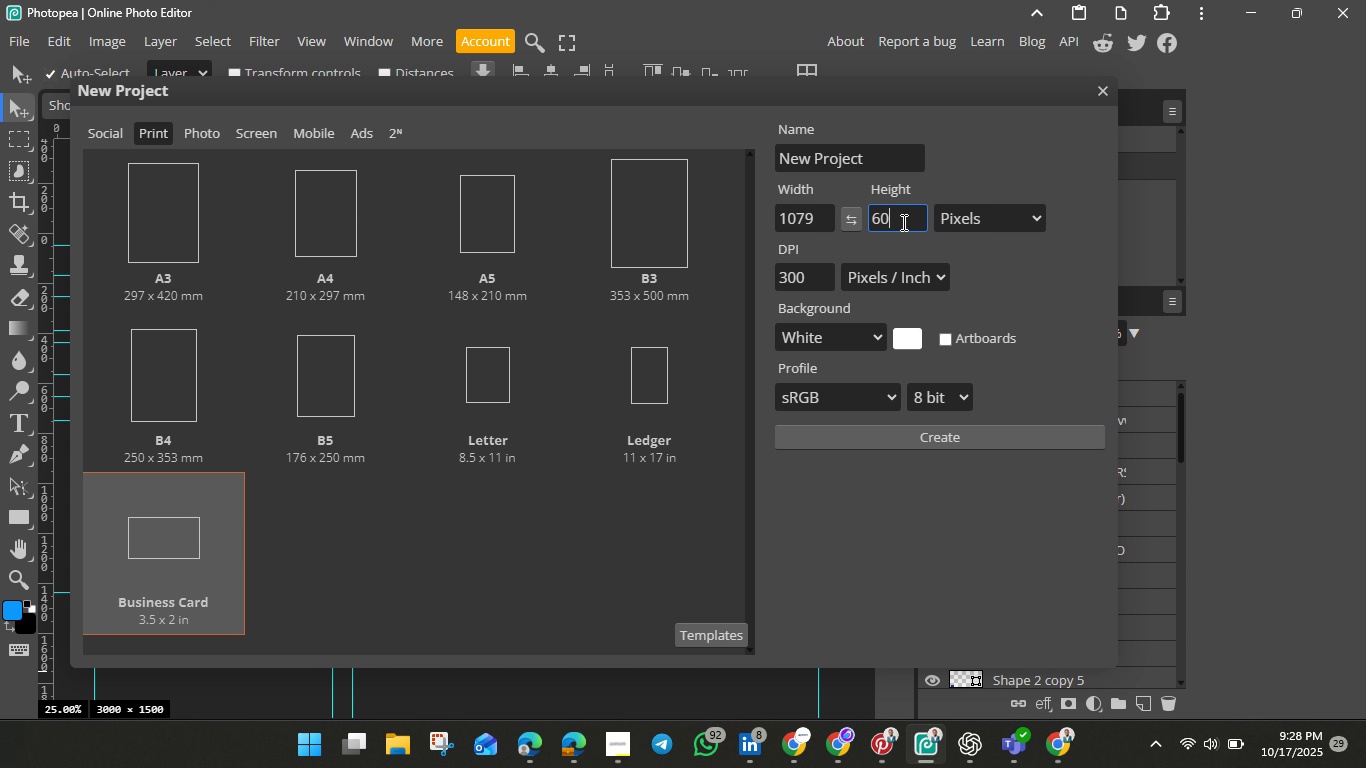 
key(Backspace)
key(Backspace)
type(33)
 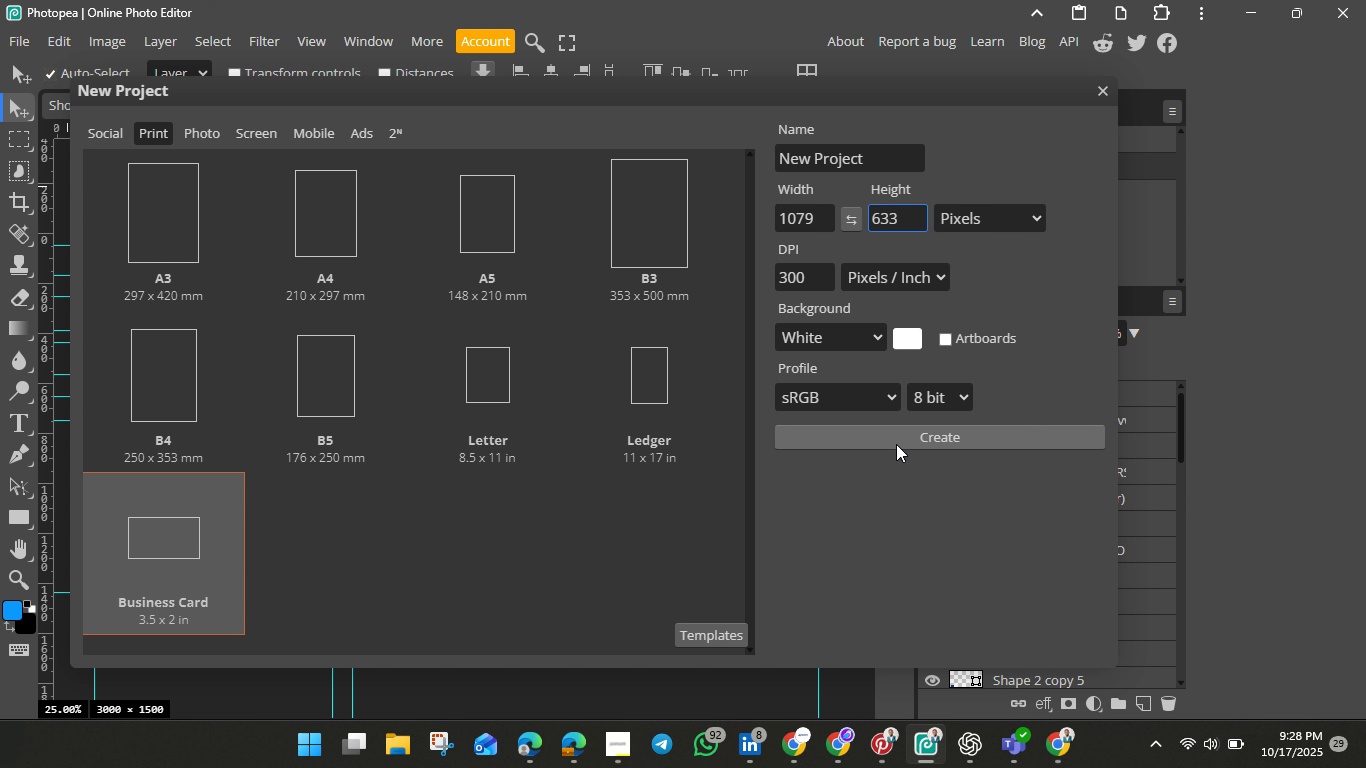 
left_click([904, 440])
 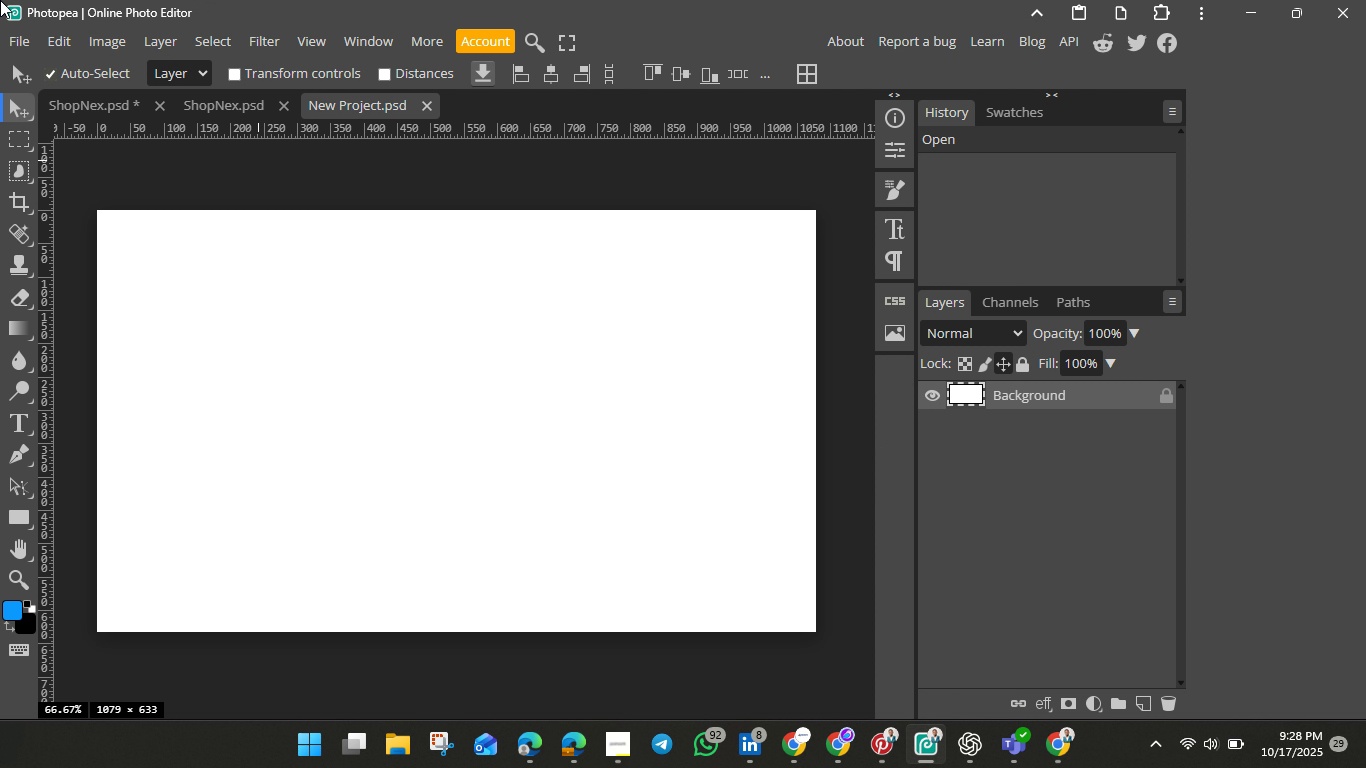 
wait(5.11)
 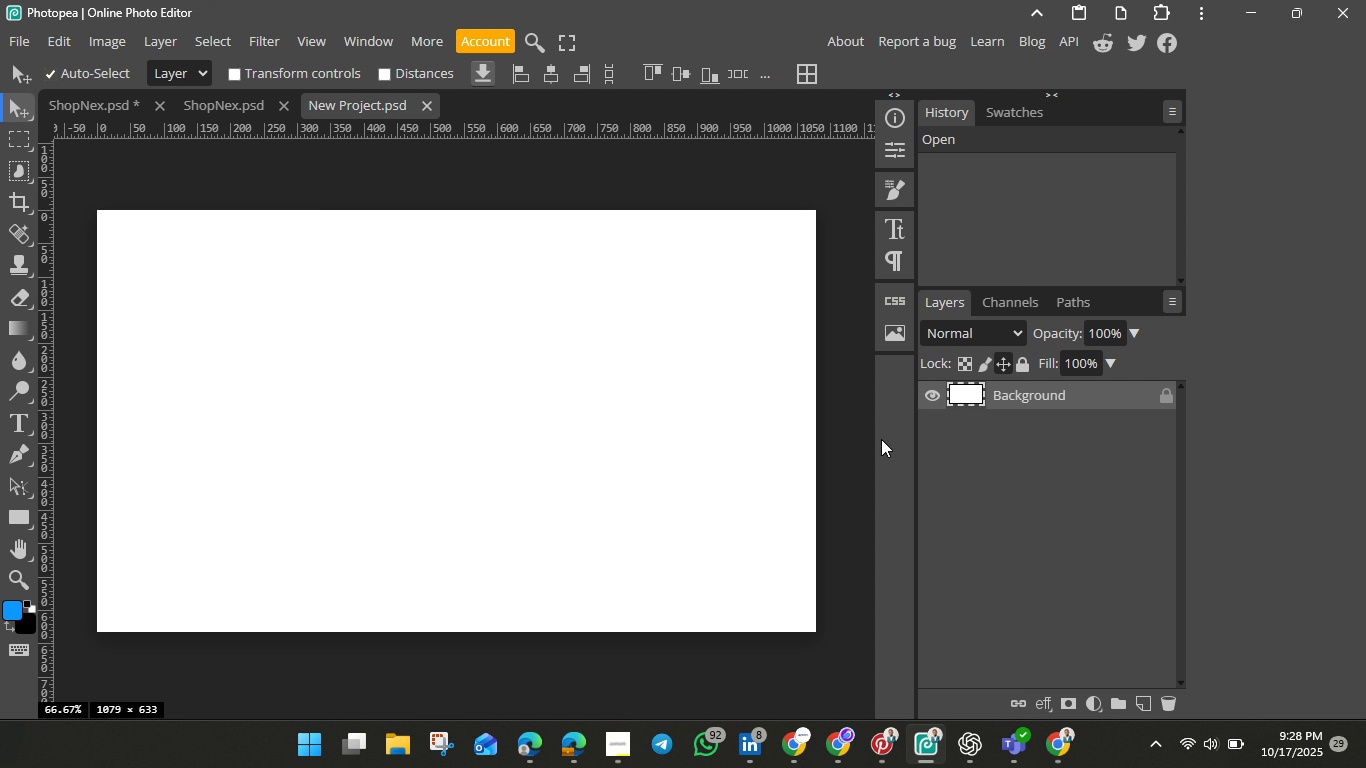 
left_click([22, 38])
 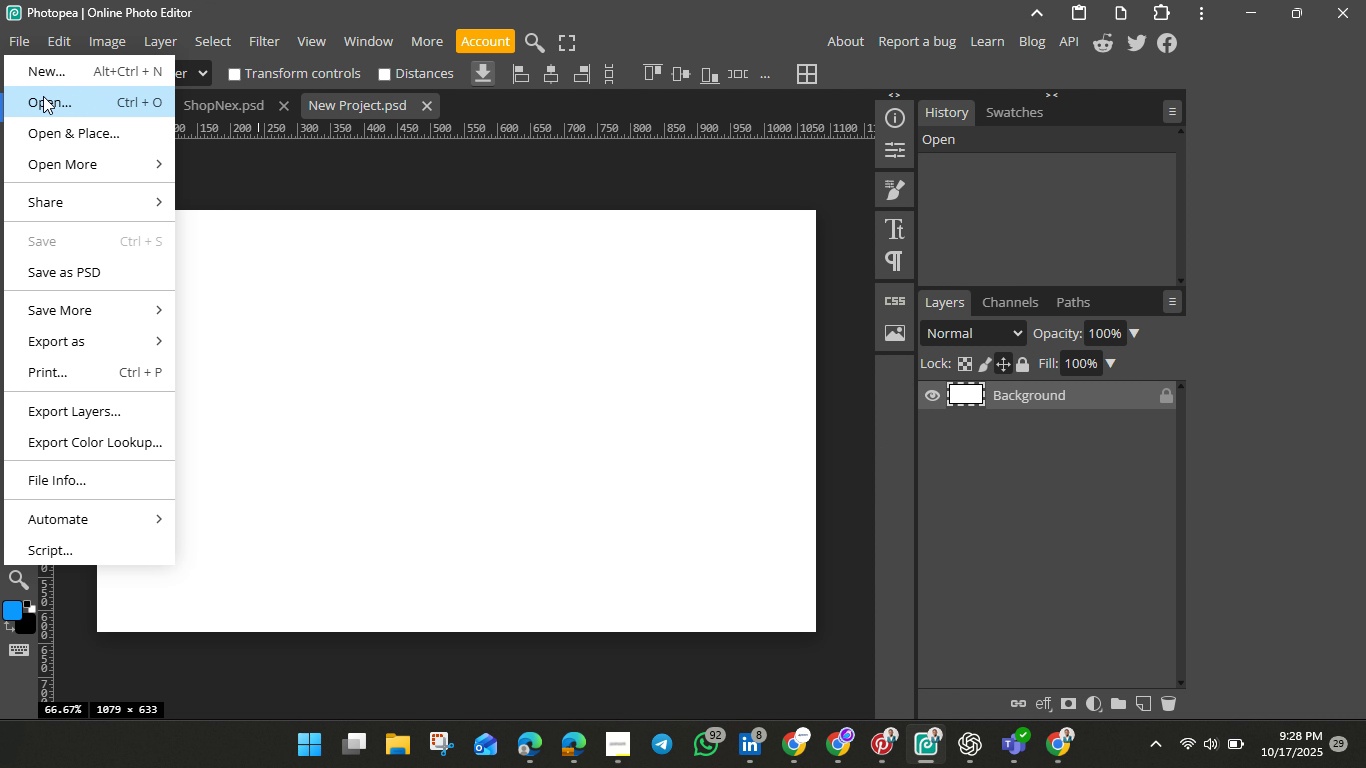 
left_click([41, 66])
 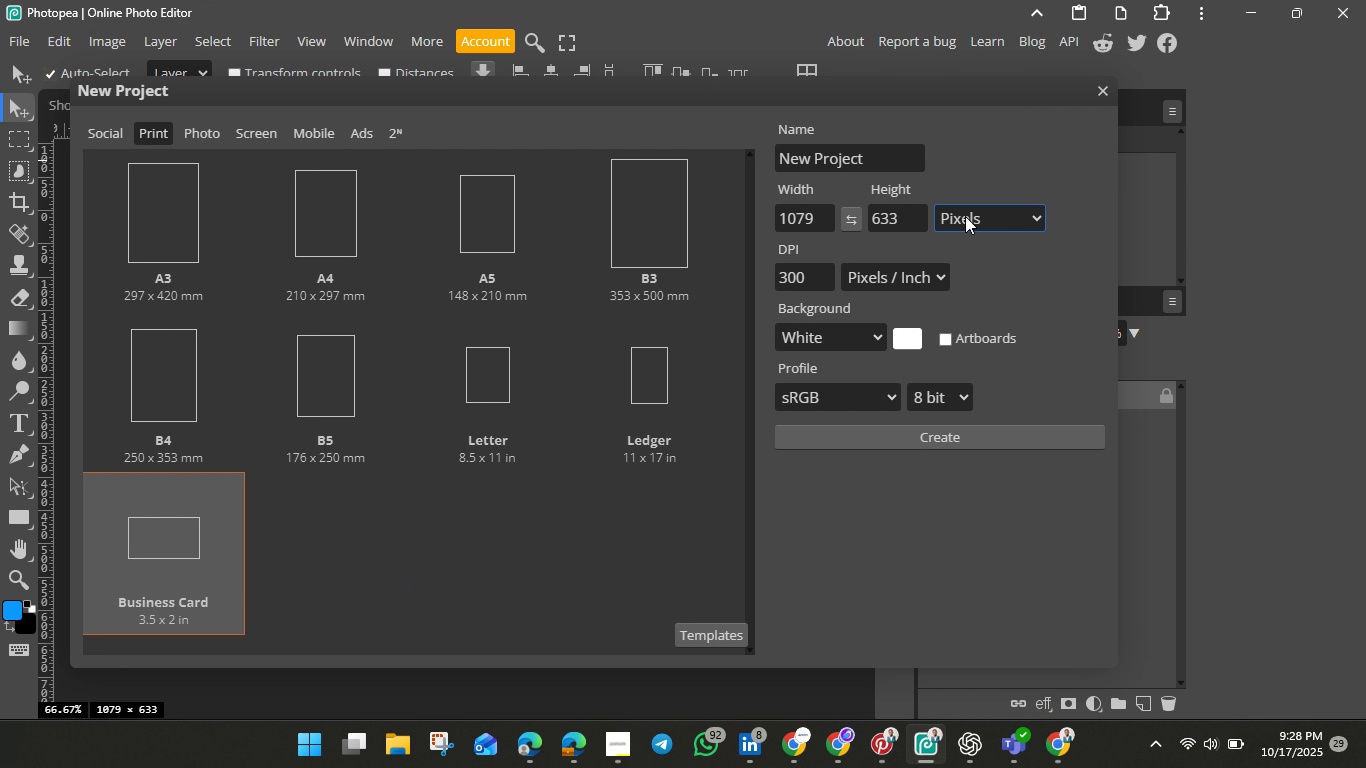 
left_click([967, 216])
 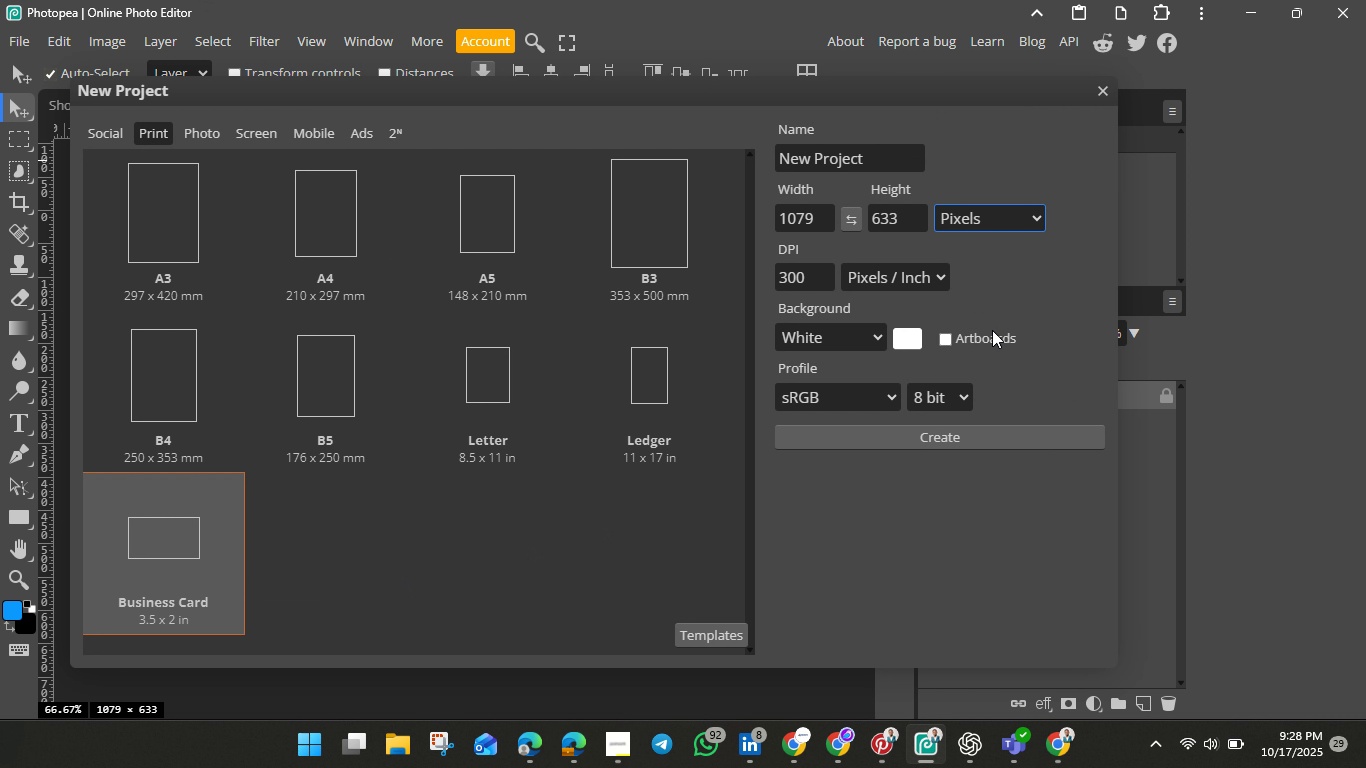 
left_click([992, 329])
 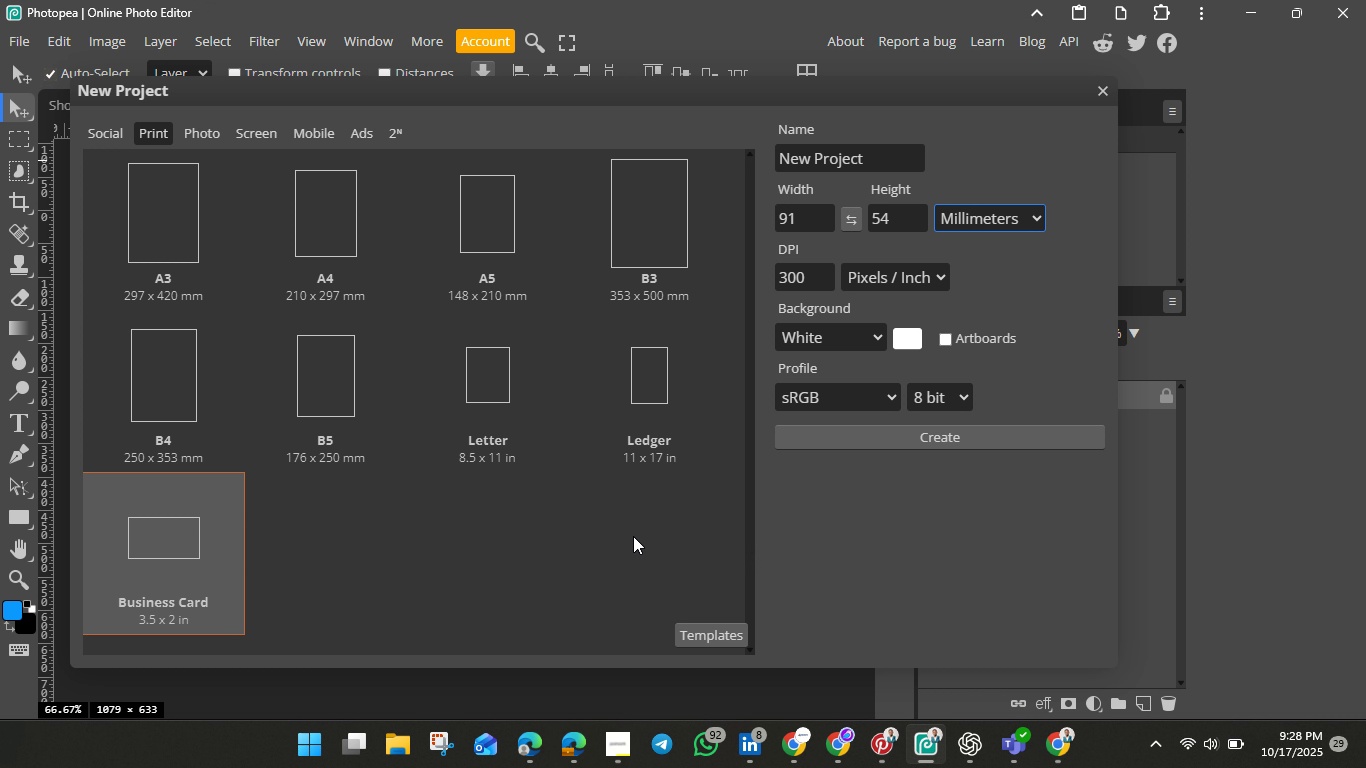 
left_click([629, 536])
 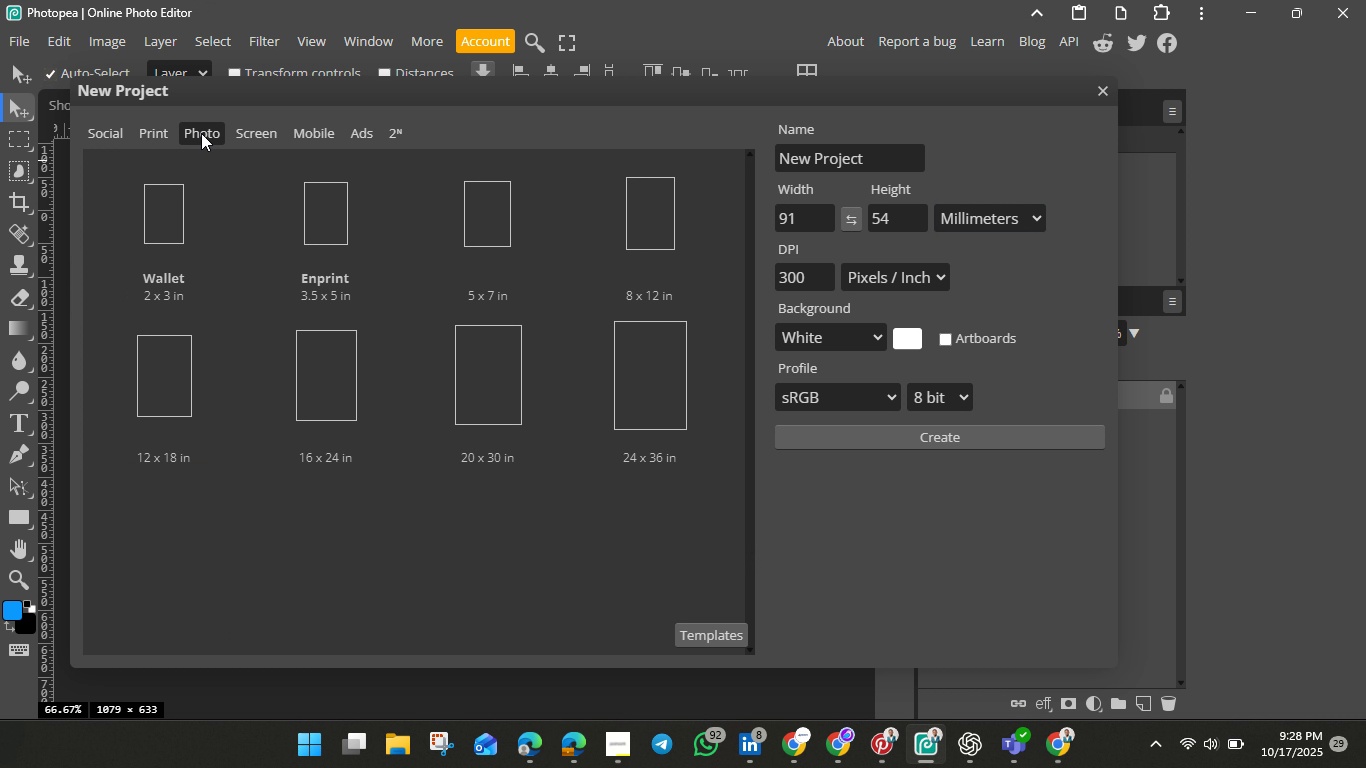 
left_click([201, 133])
 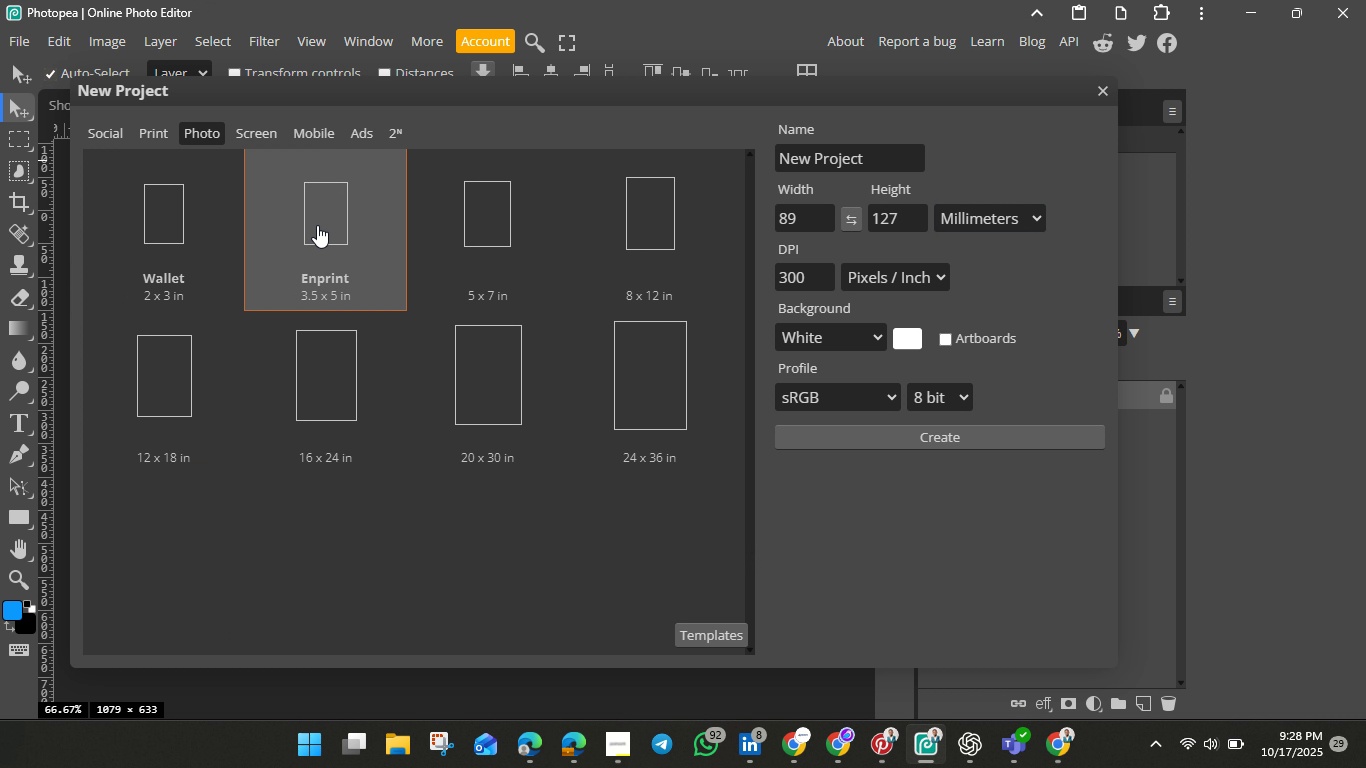 
left_click([317, 225])
 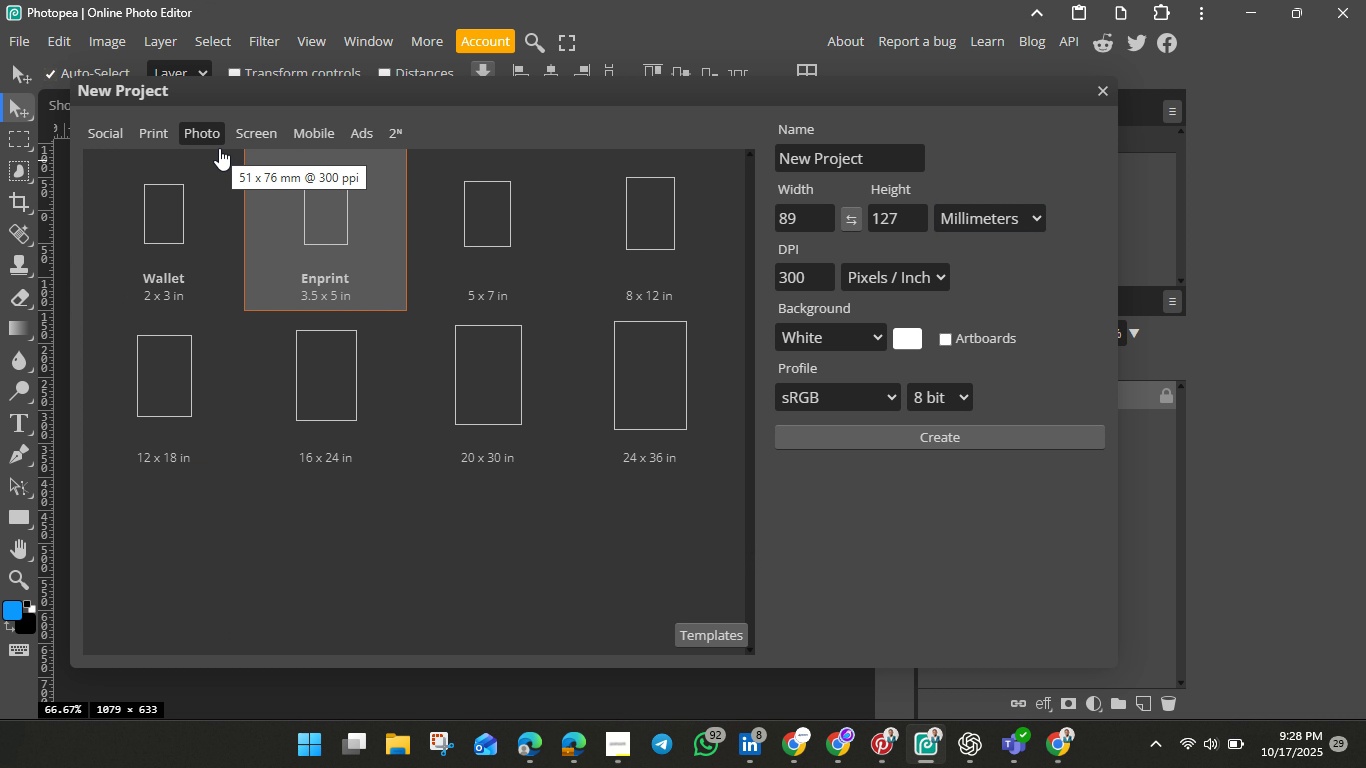 
left_click([144, 138])
 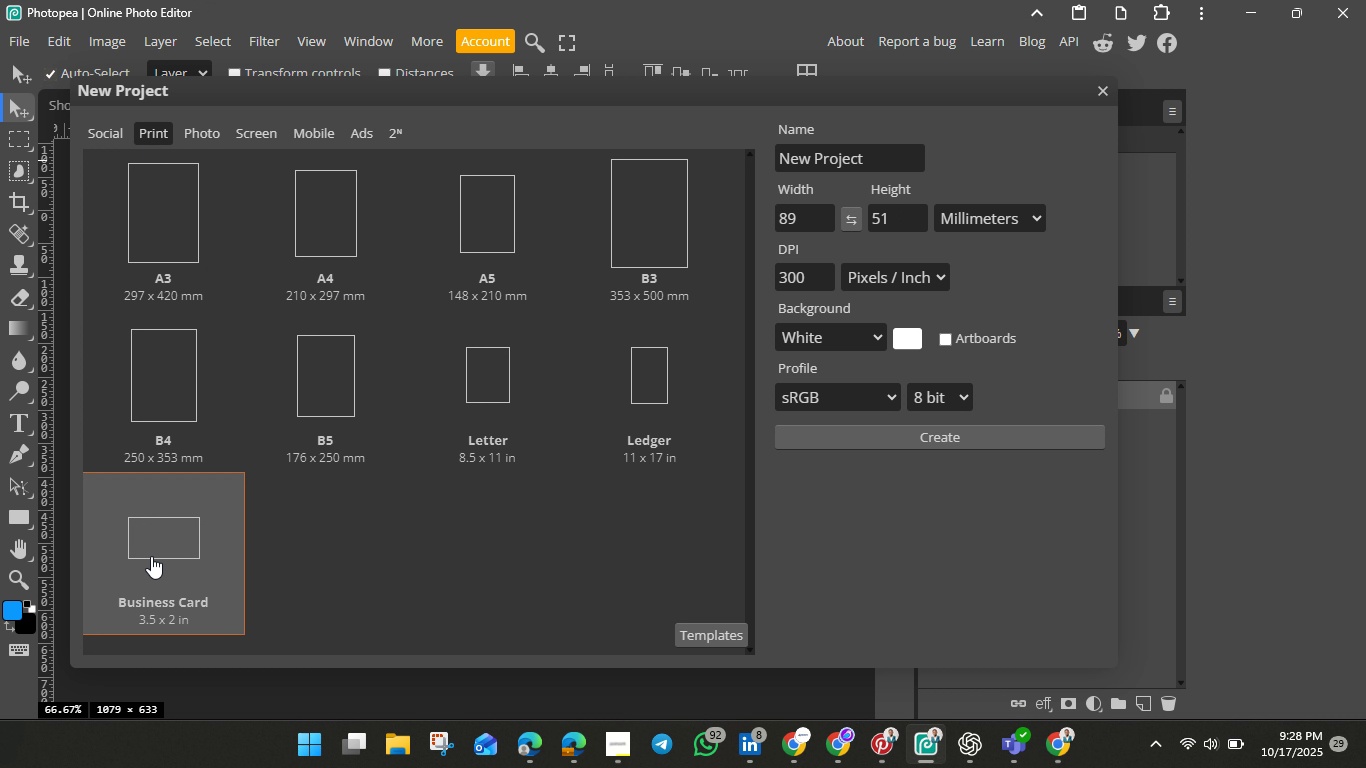 
left_click([151, 556])
 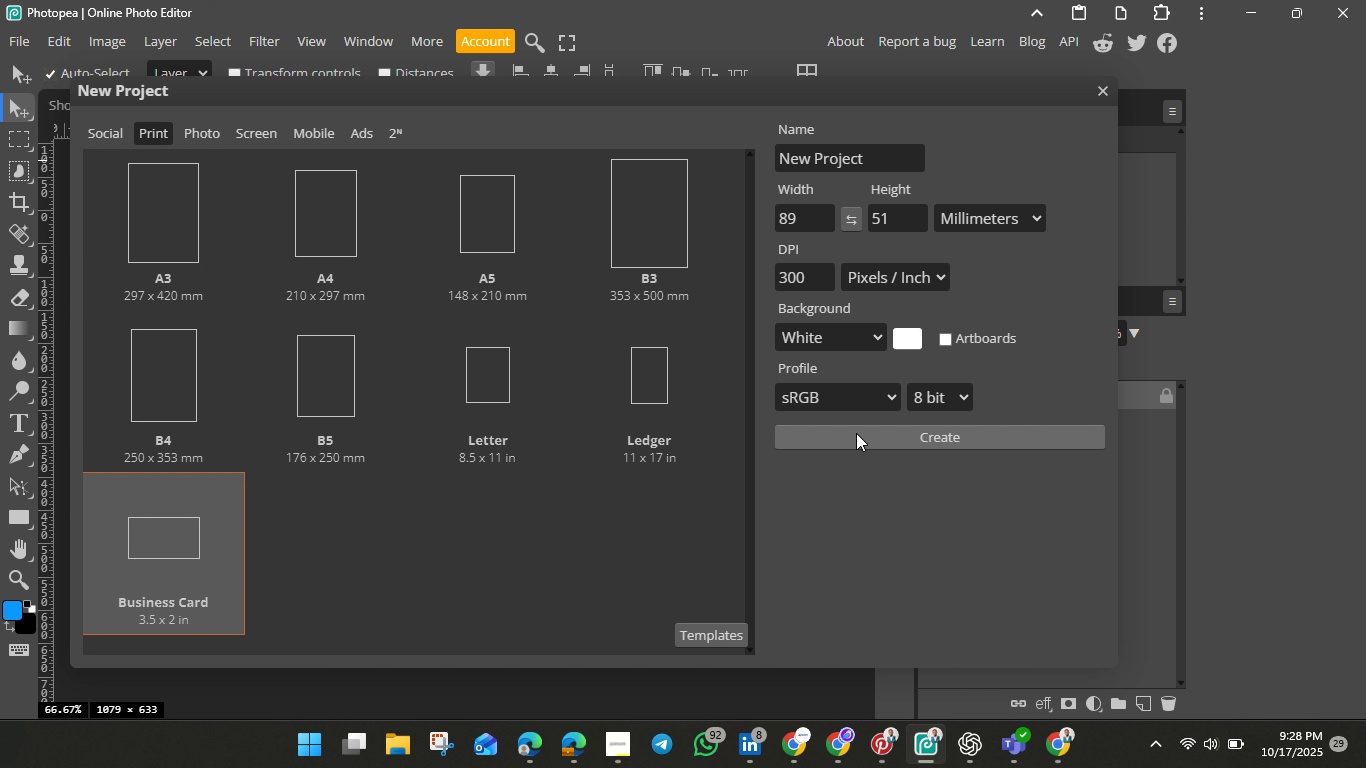 
left_click([856, 433])
 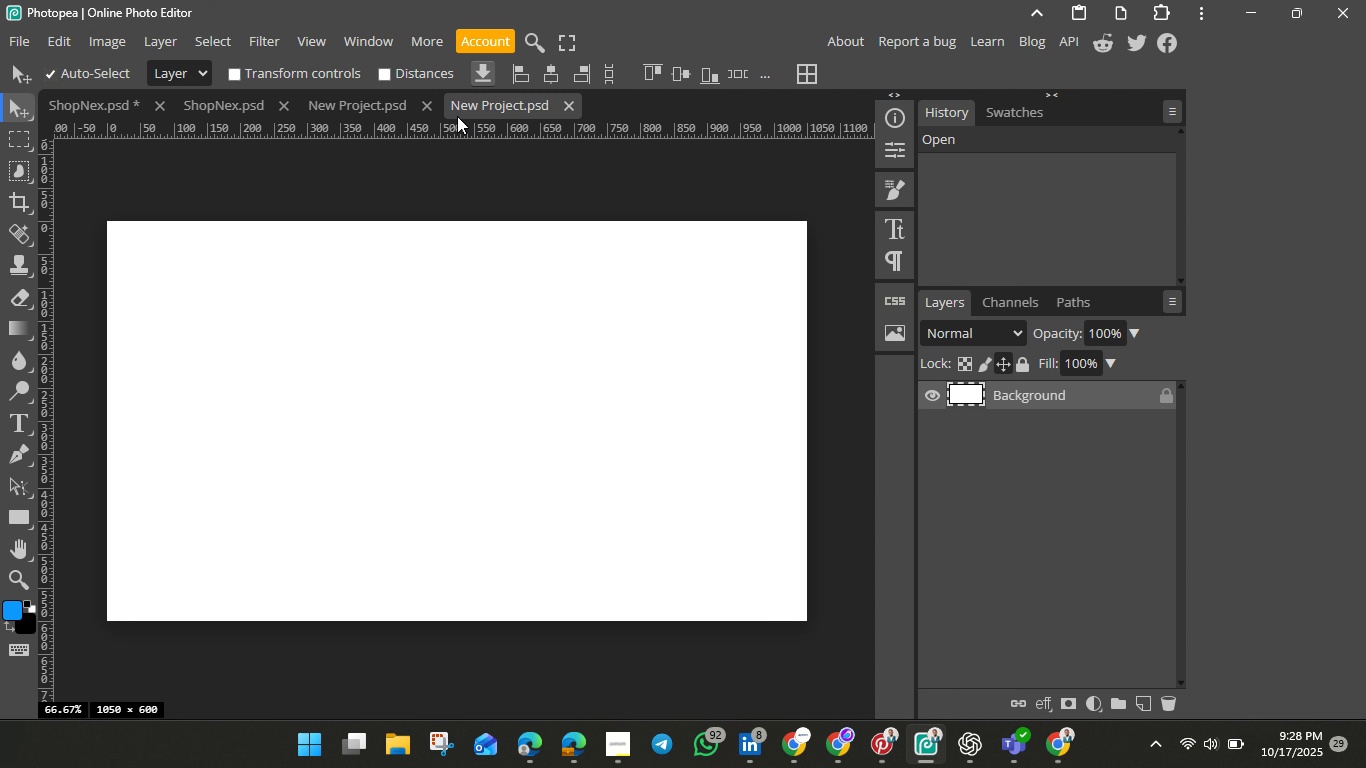 
left_click([352, 105])
 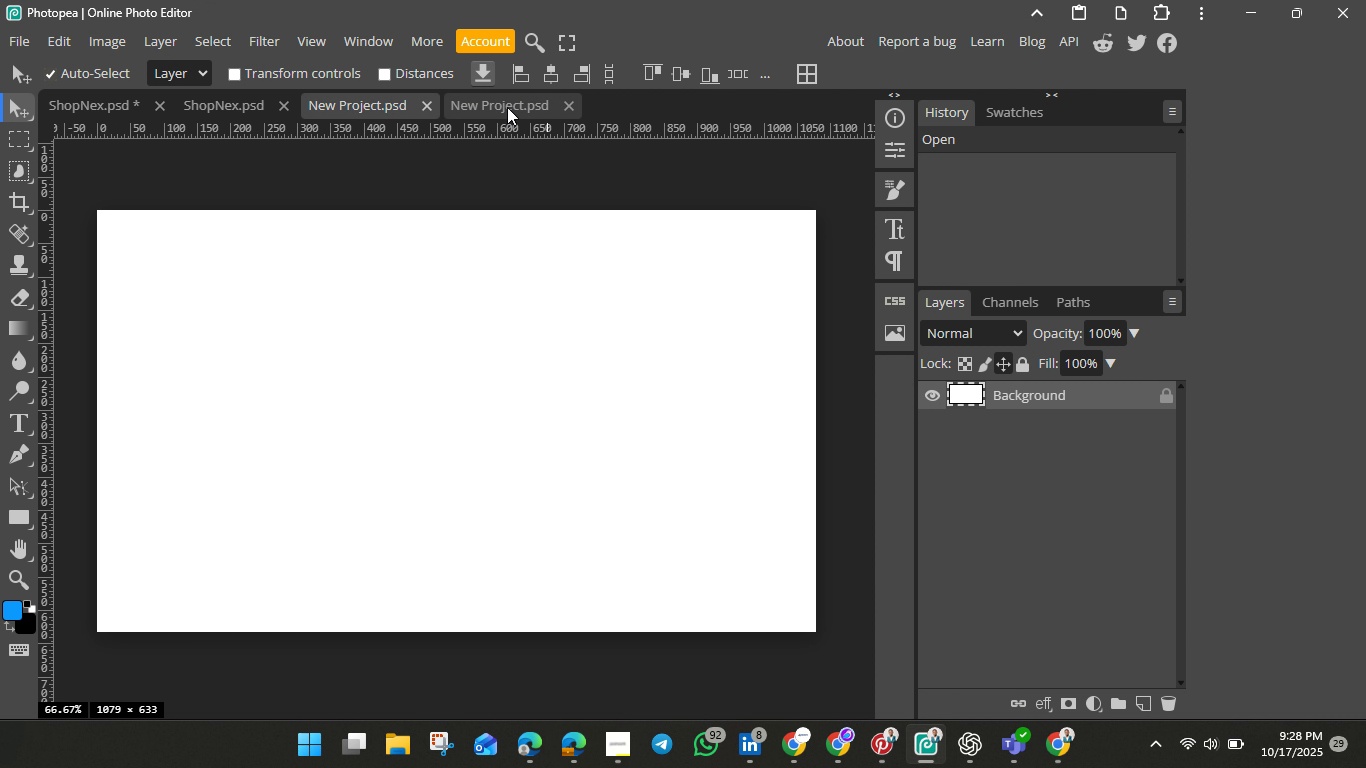 
left_click([507, 107])
 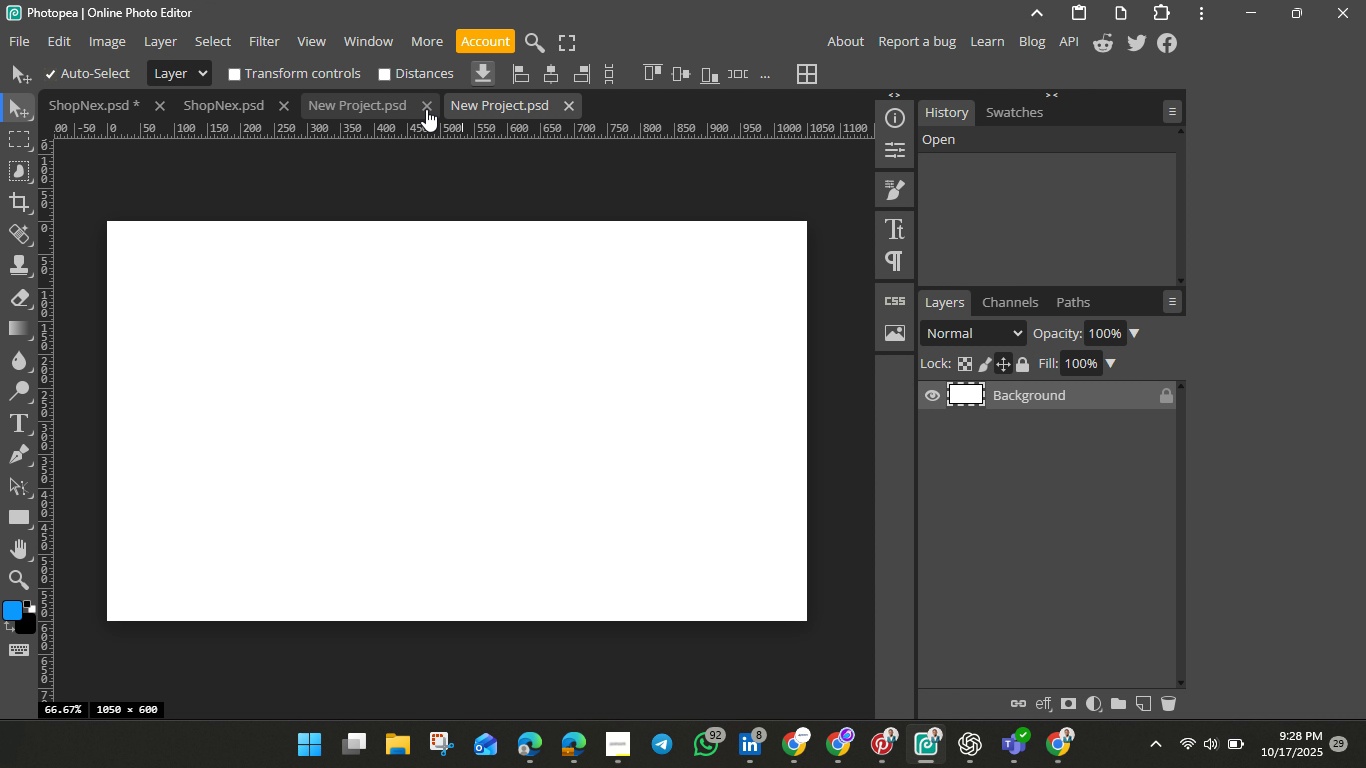 
left_click([426, 109])
 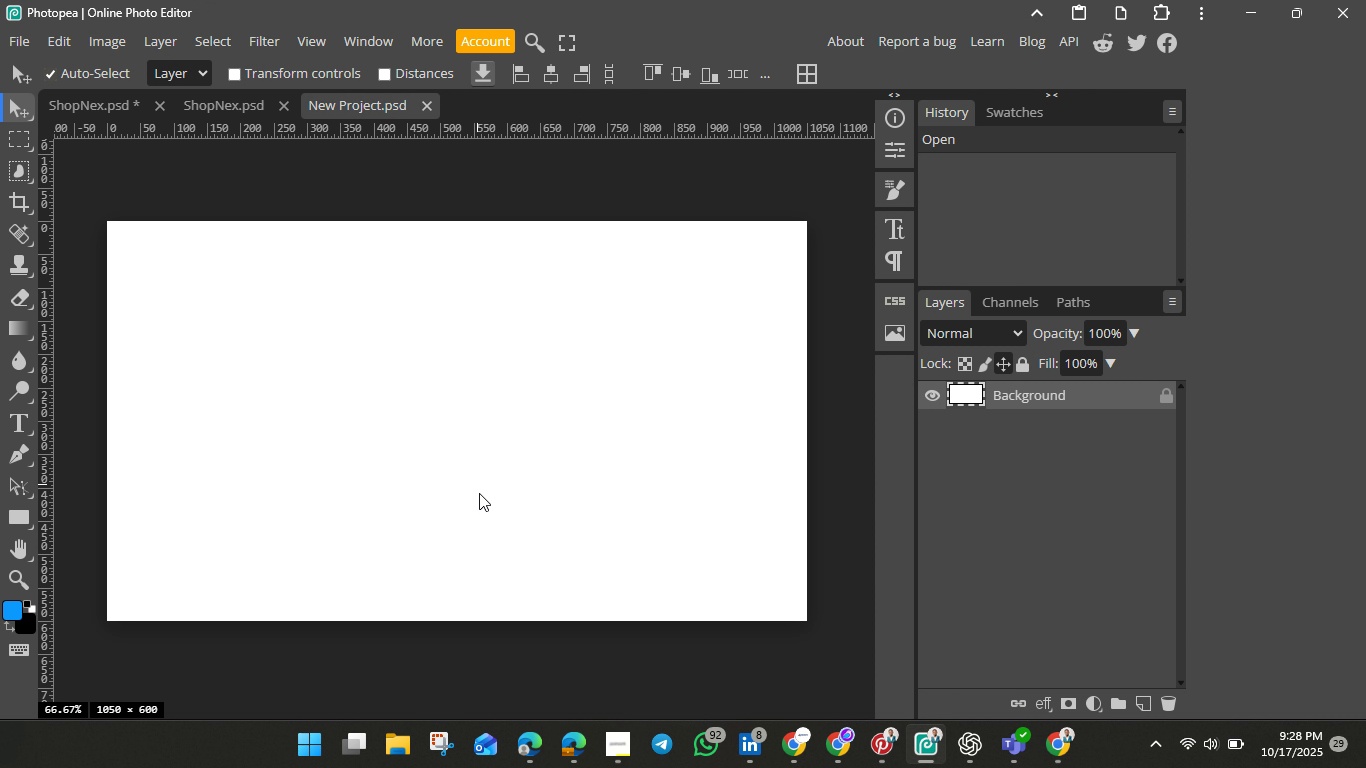 
mouse_move([470, 469])
 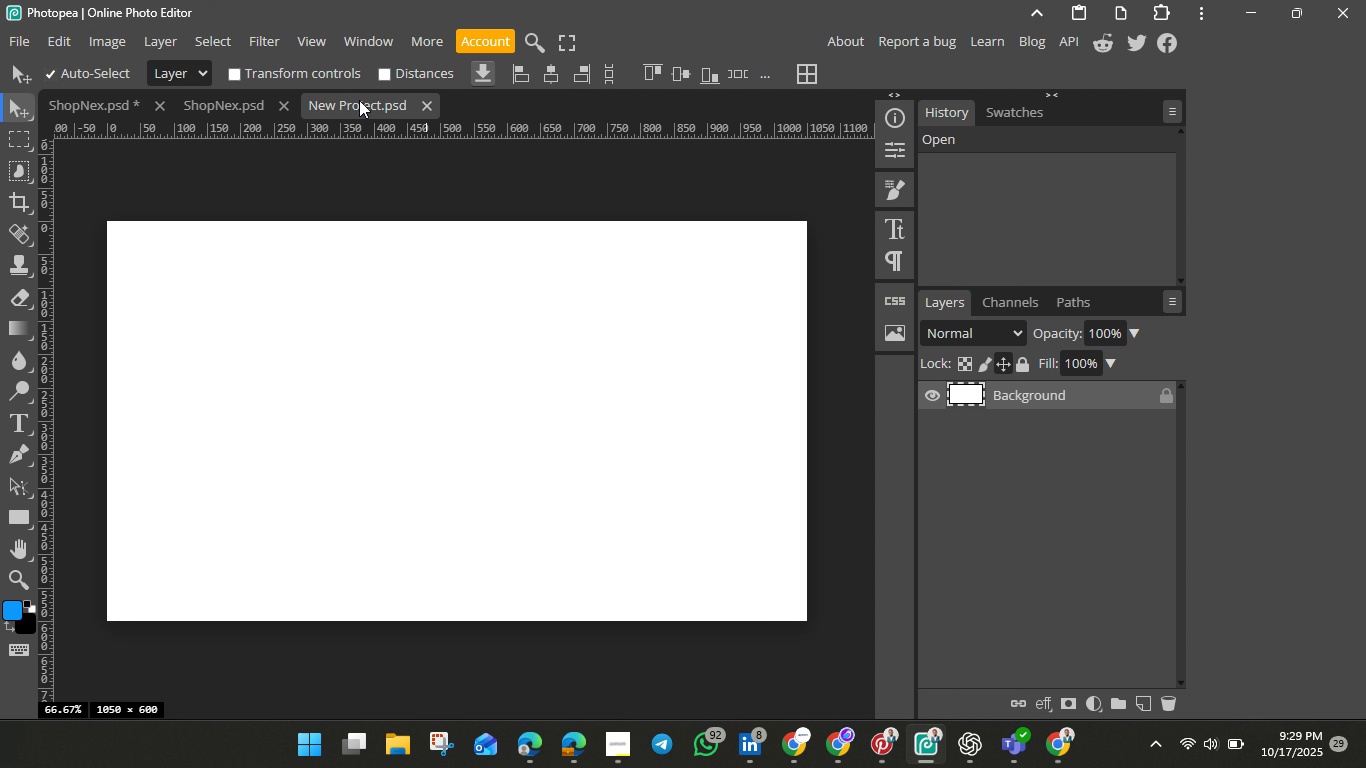 
double_click([359, 100])
 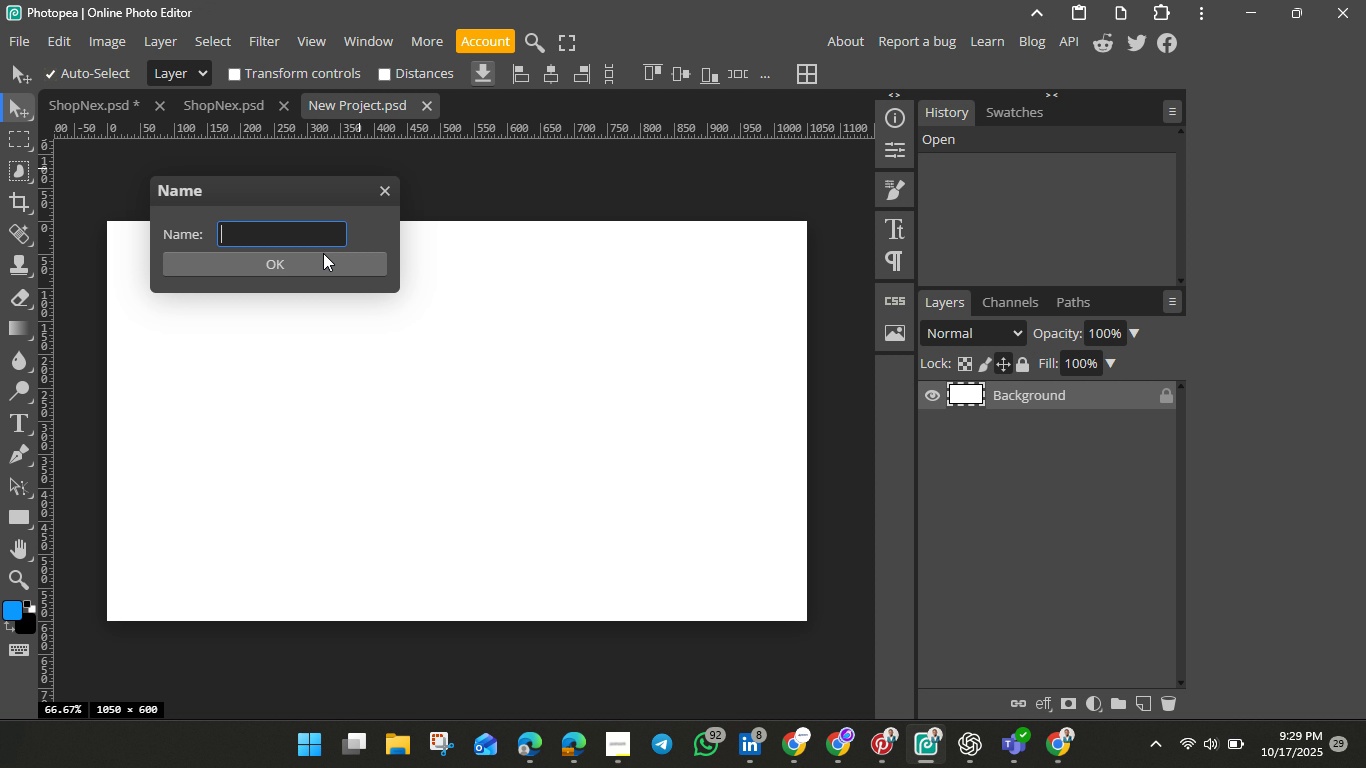 
key(Backspace)
type(Sg)
key(Backspace)
type(hopN)
 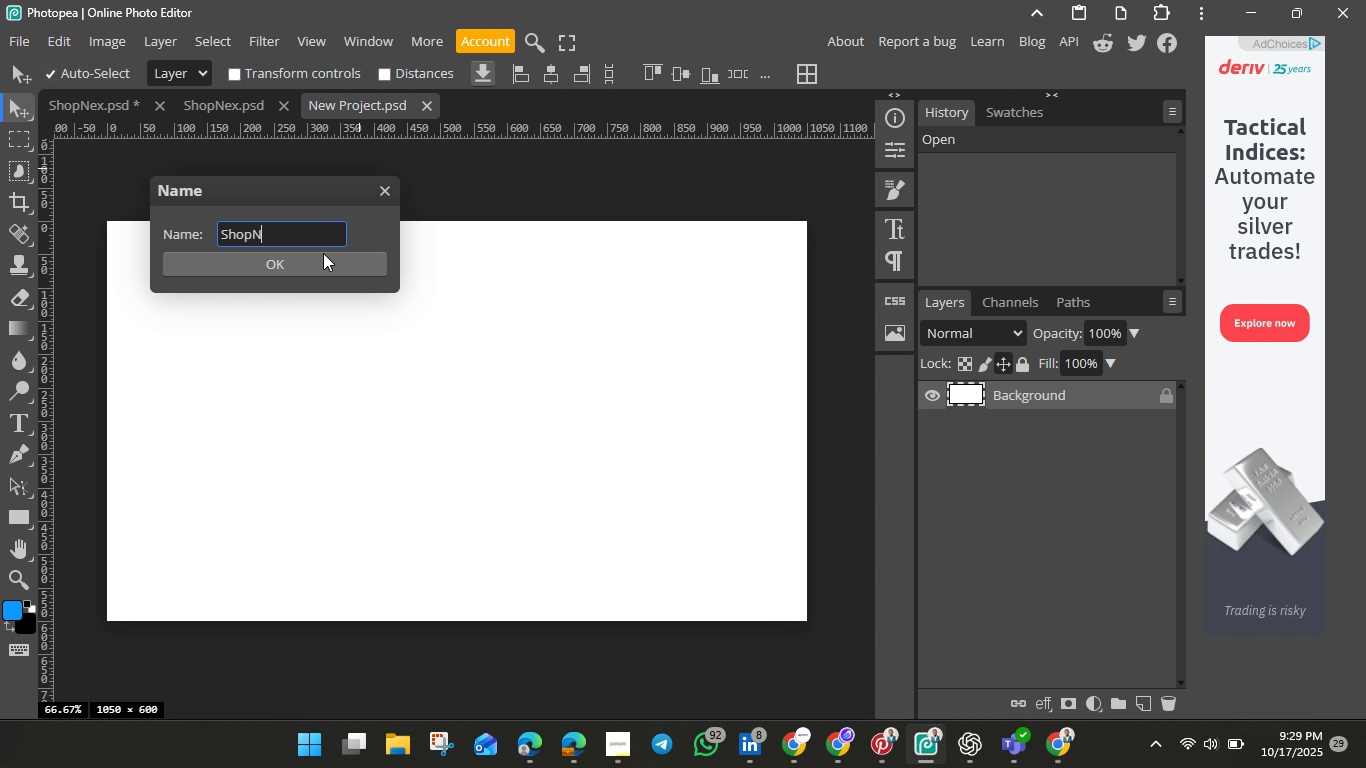 
wait(8.98)
 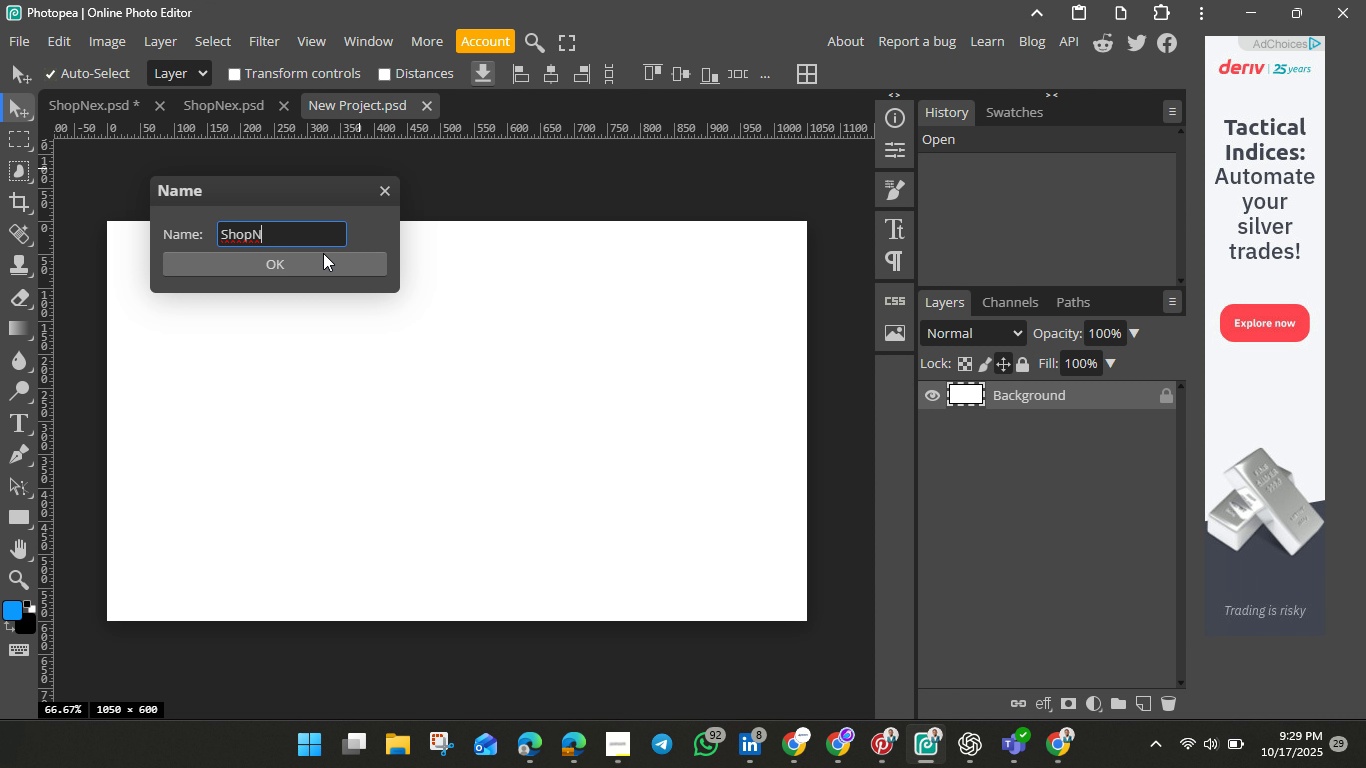 
type(ex Bussiness Card)
 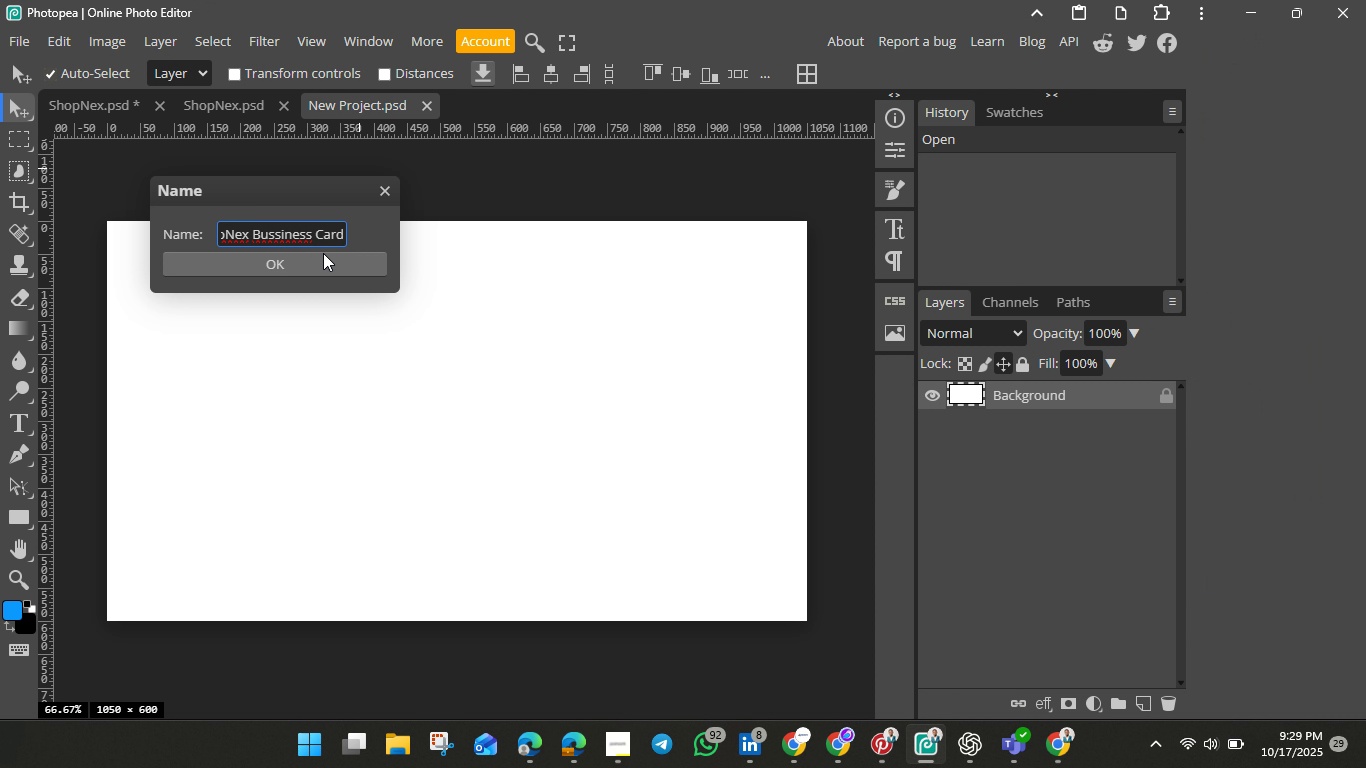 
left_click([288, 227])
 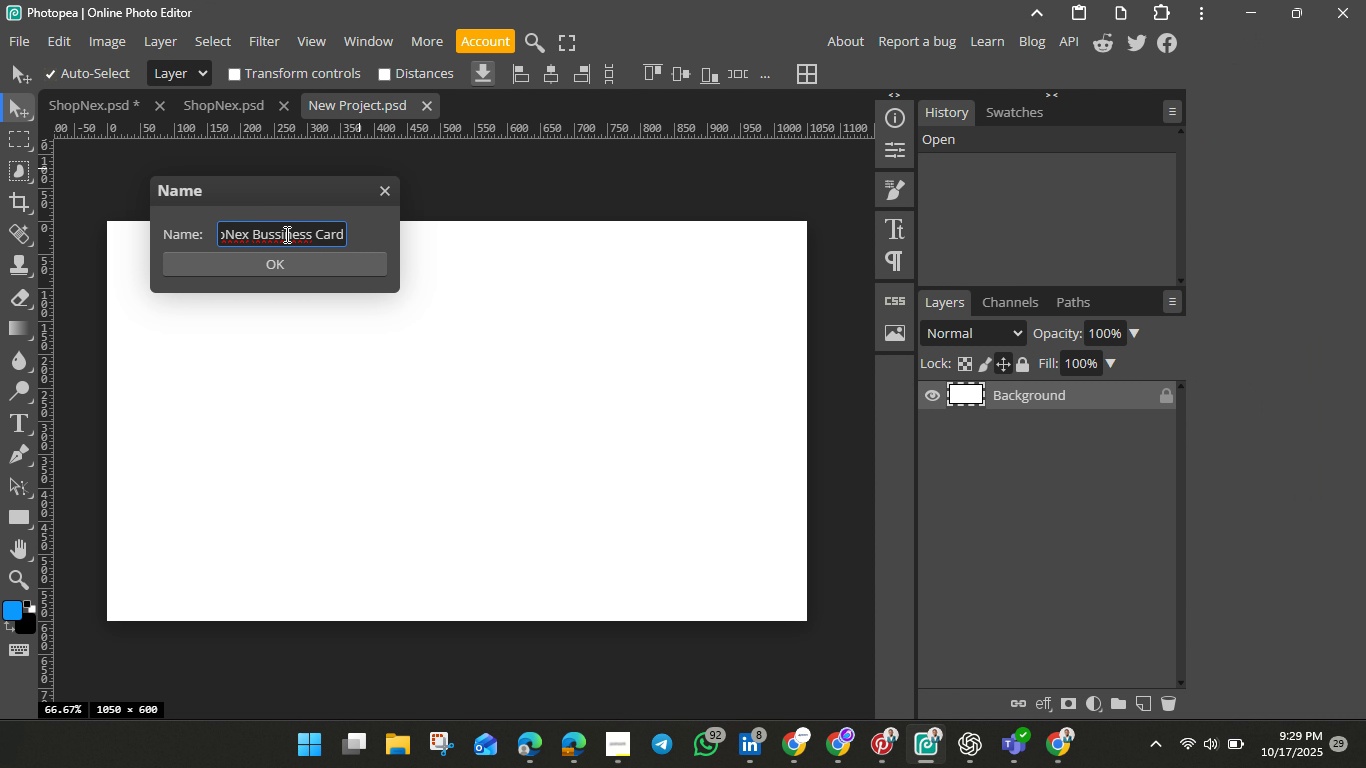 
left_click([285, 234])
 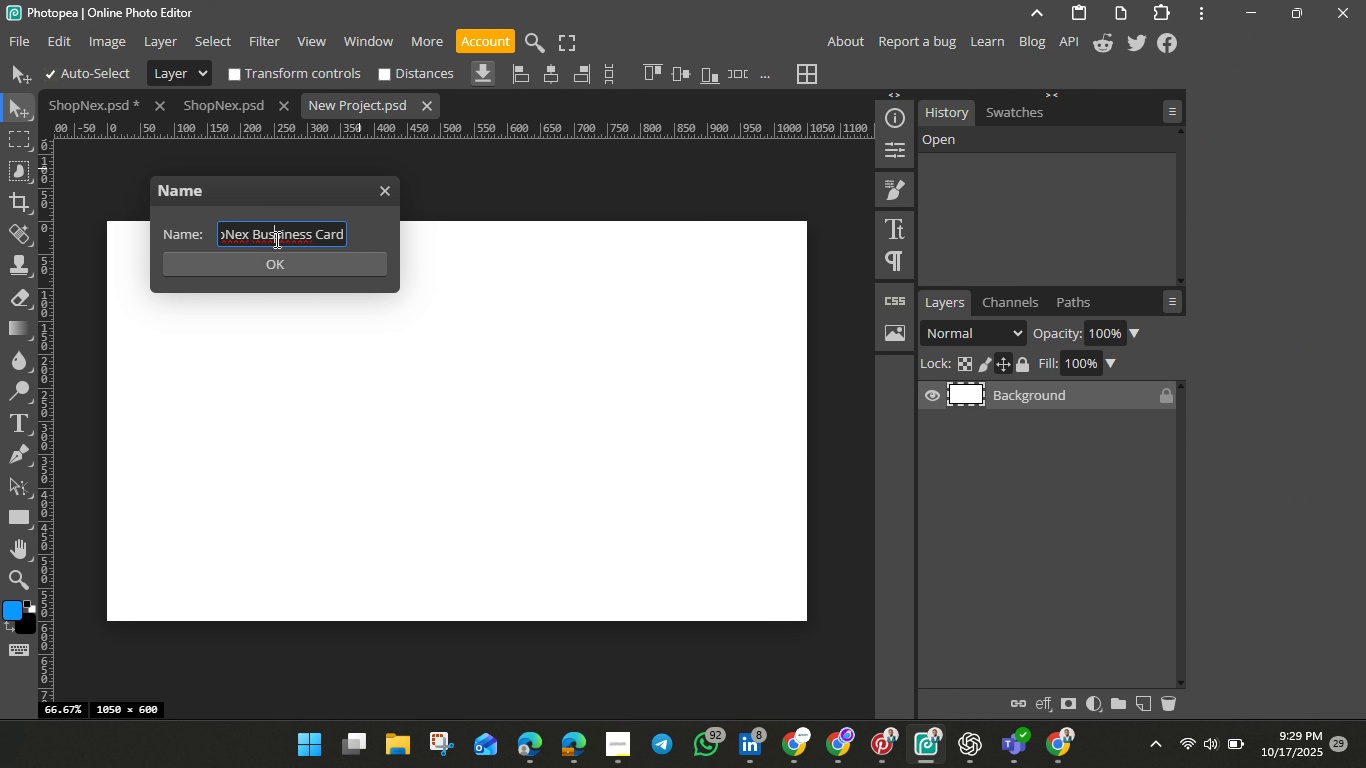 
left_click([275, 239])
 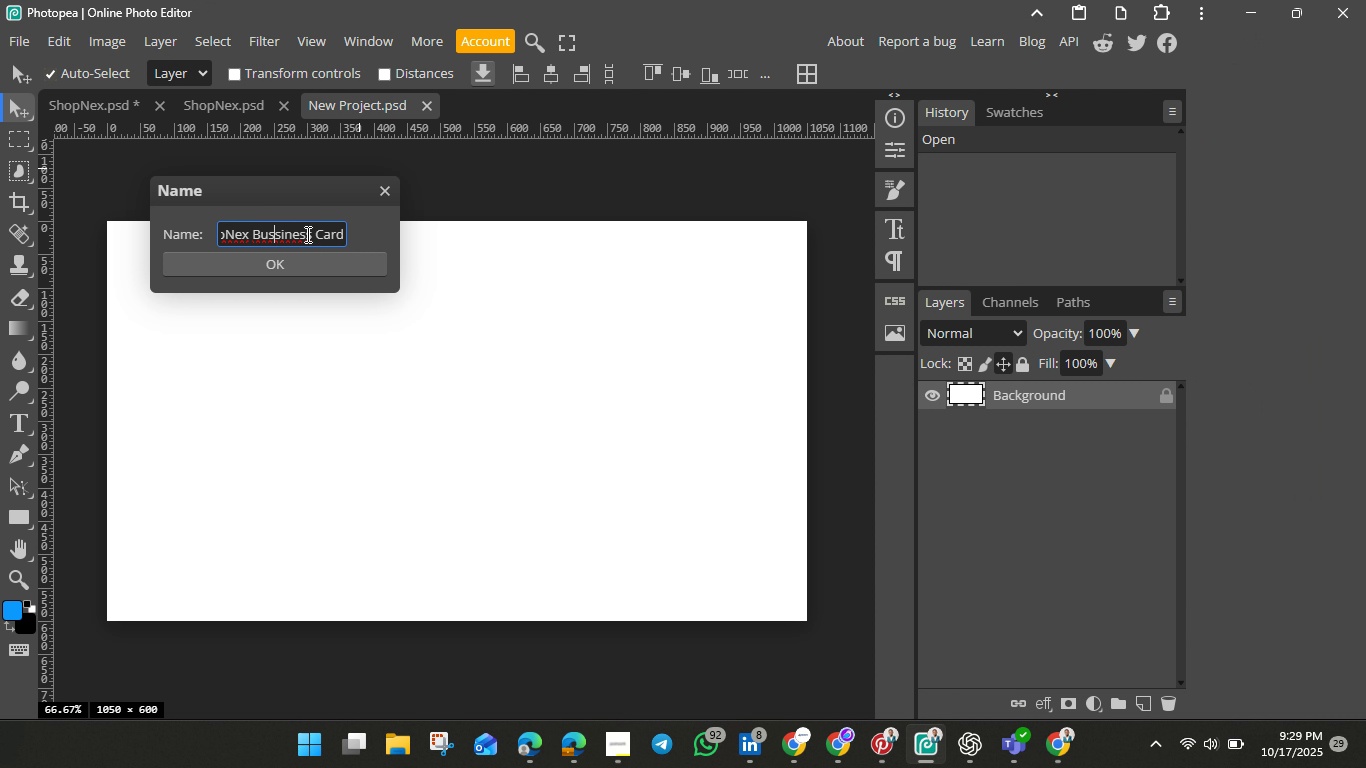 
key(Backspace)
 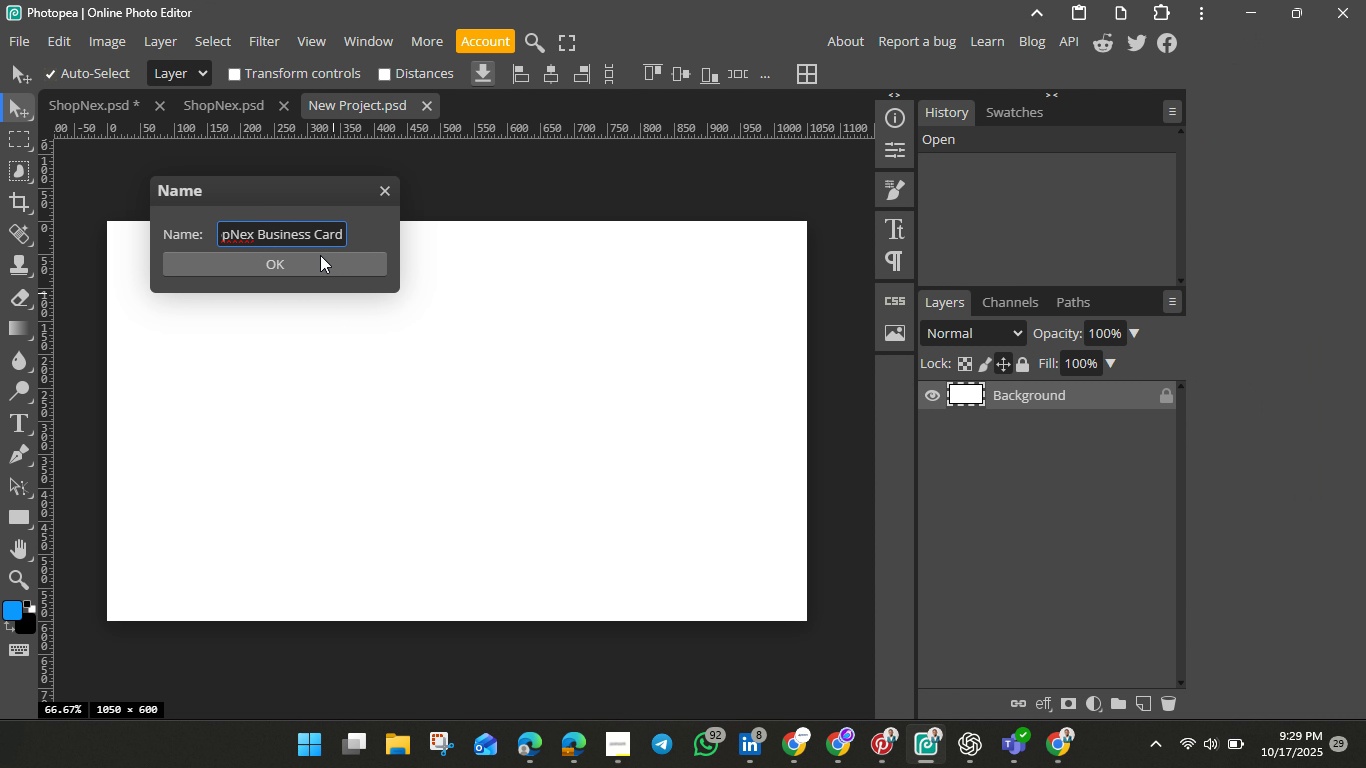 
left_click([319, 252])
 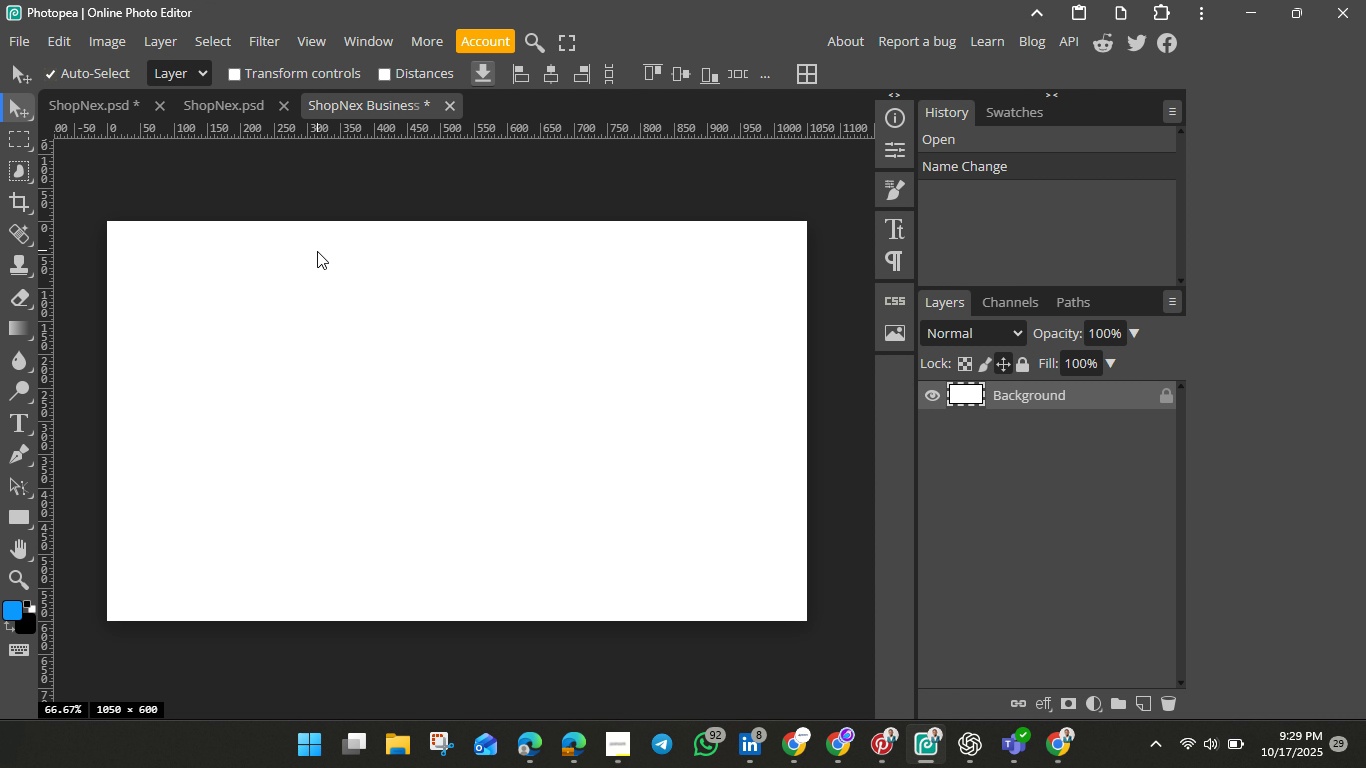 
wait(22.29)
 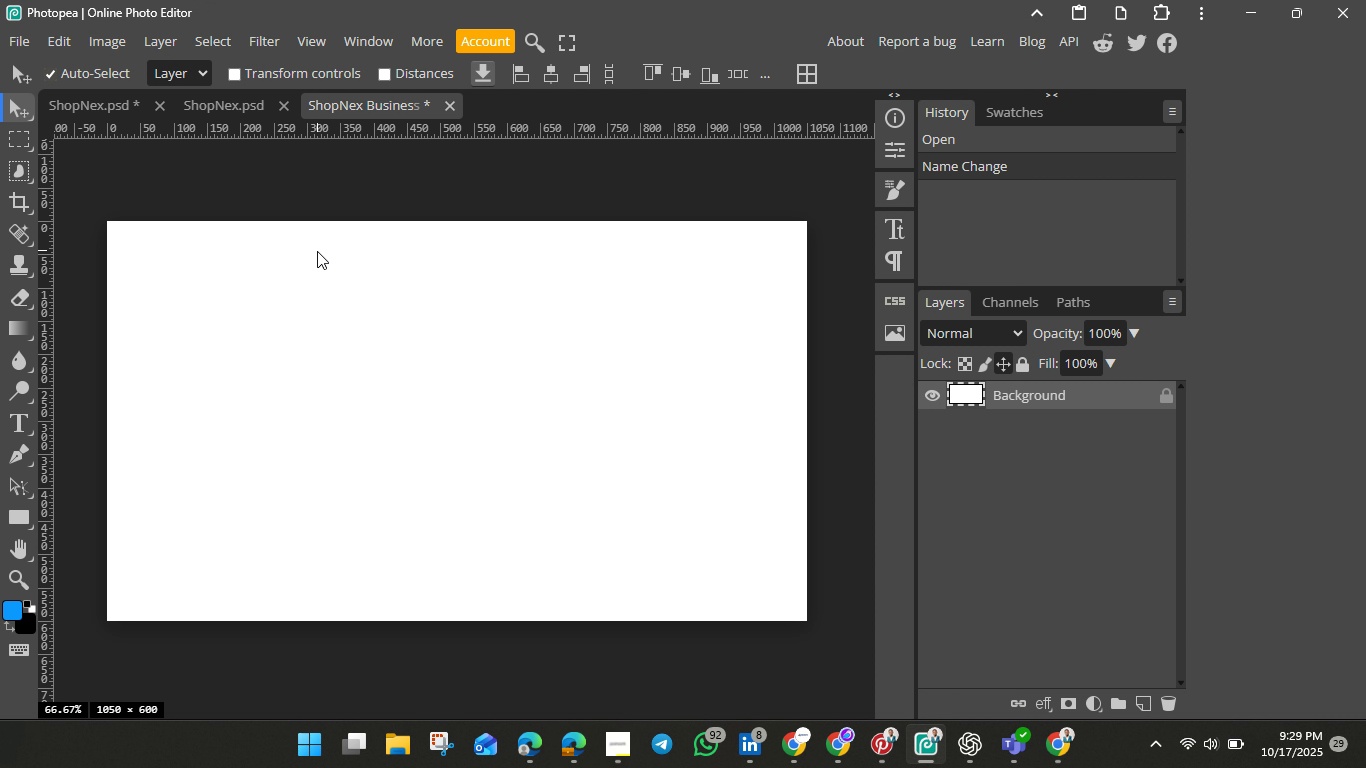 
left_click([886, 746])
 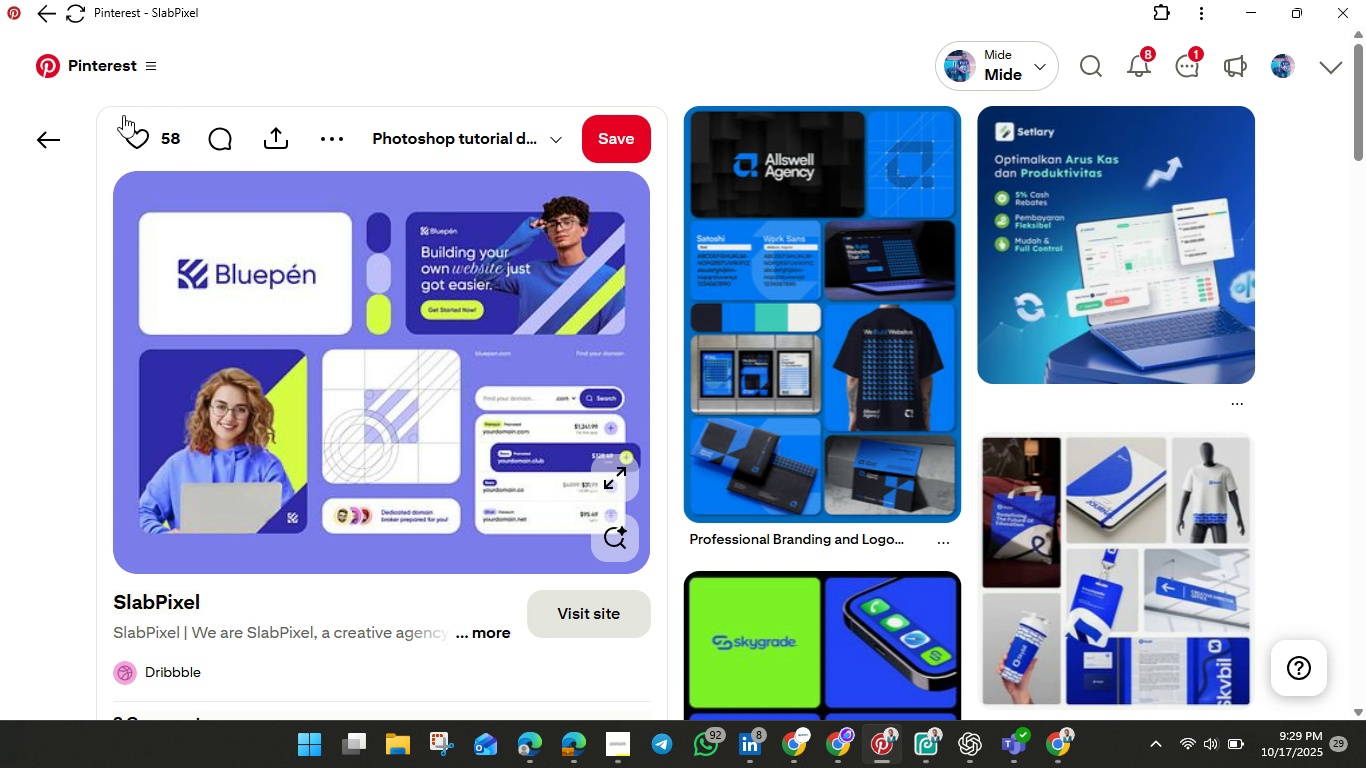 
mouse_move([85, 128])
 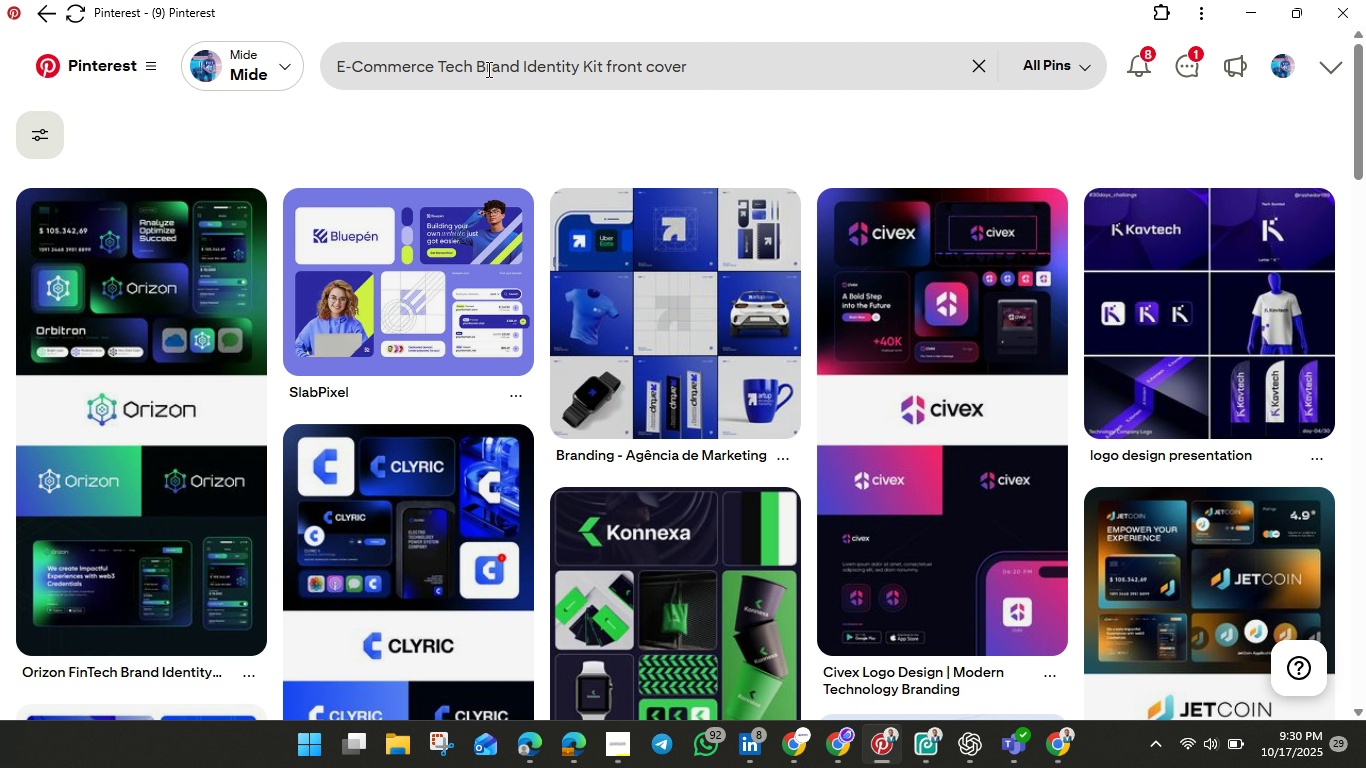 
left_click_drag(start_coordinate=[475, 67], to_coordinate=[710, 69])
 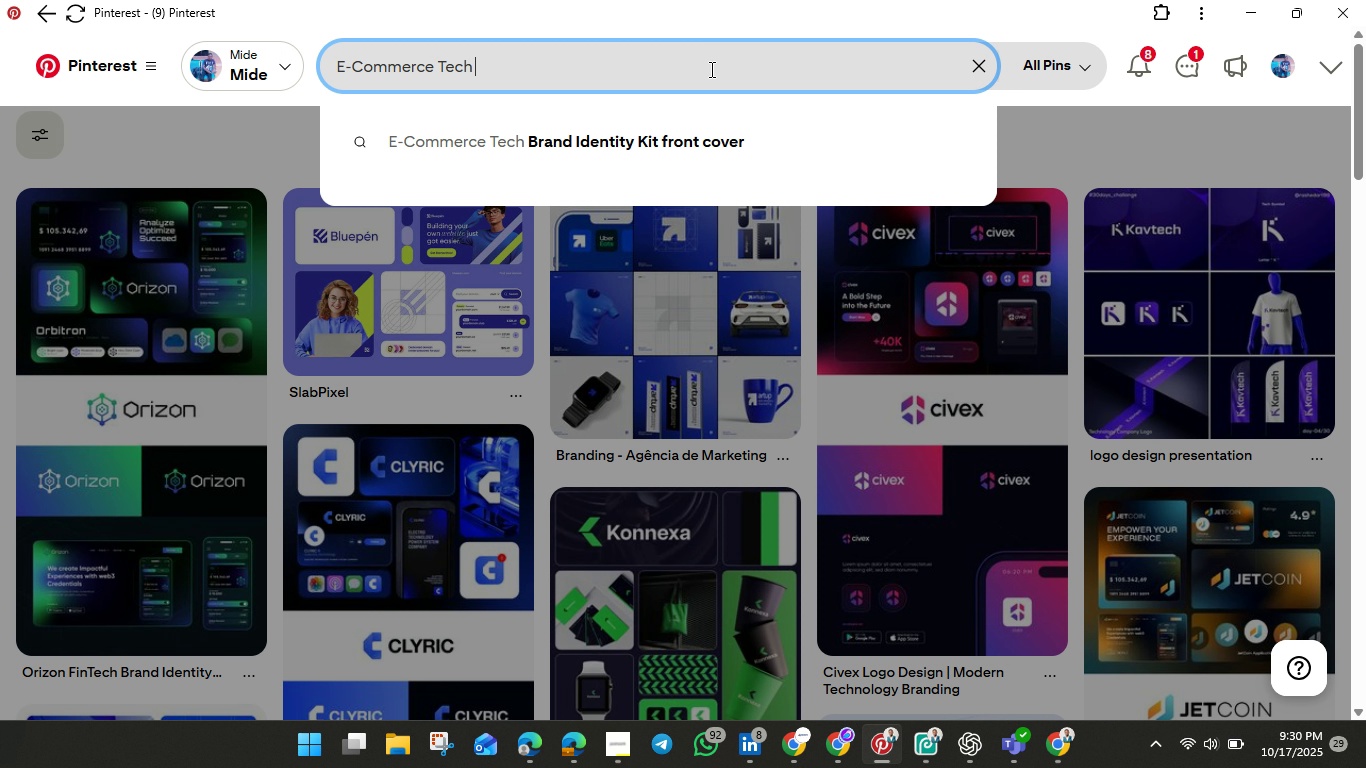 
key(Backspace)
type(buine)
key(Backspace)
key(Backspace)
key(Backspace)
type(isness cover)
 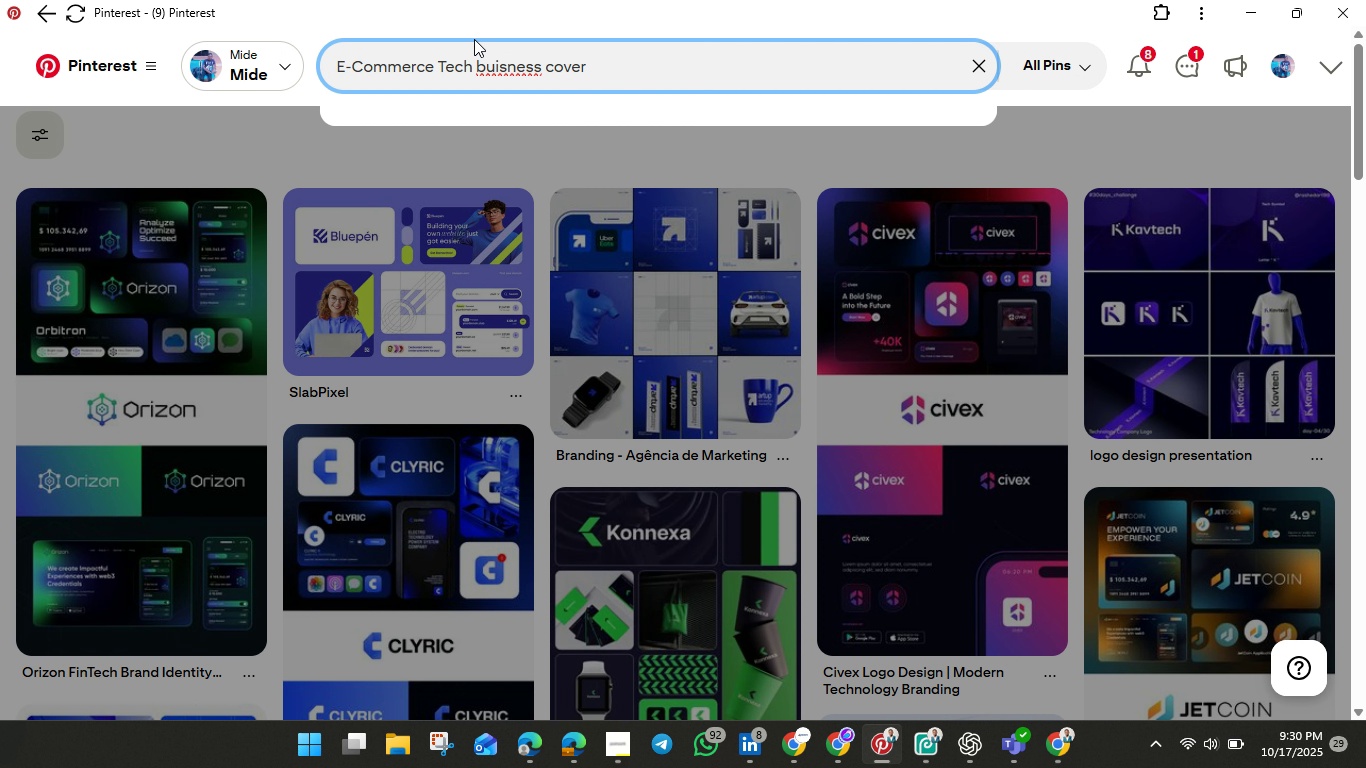 
left_click([487, 67])
 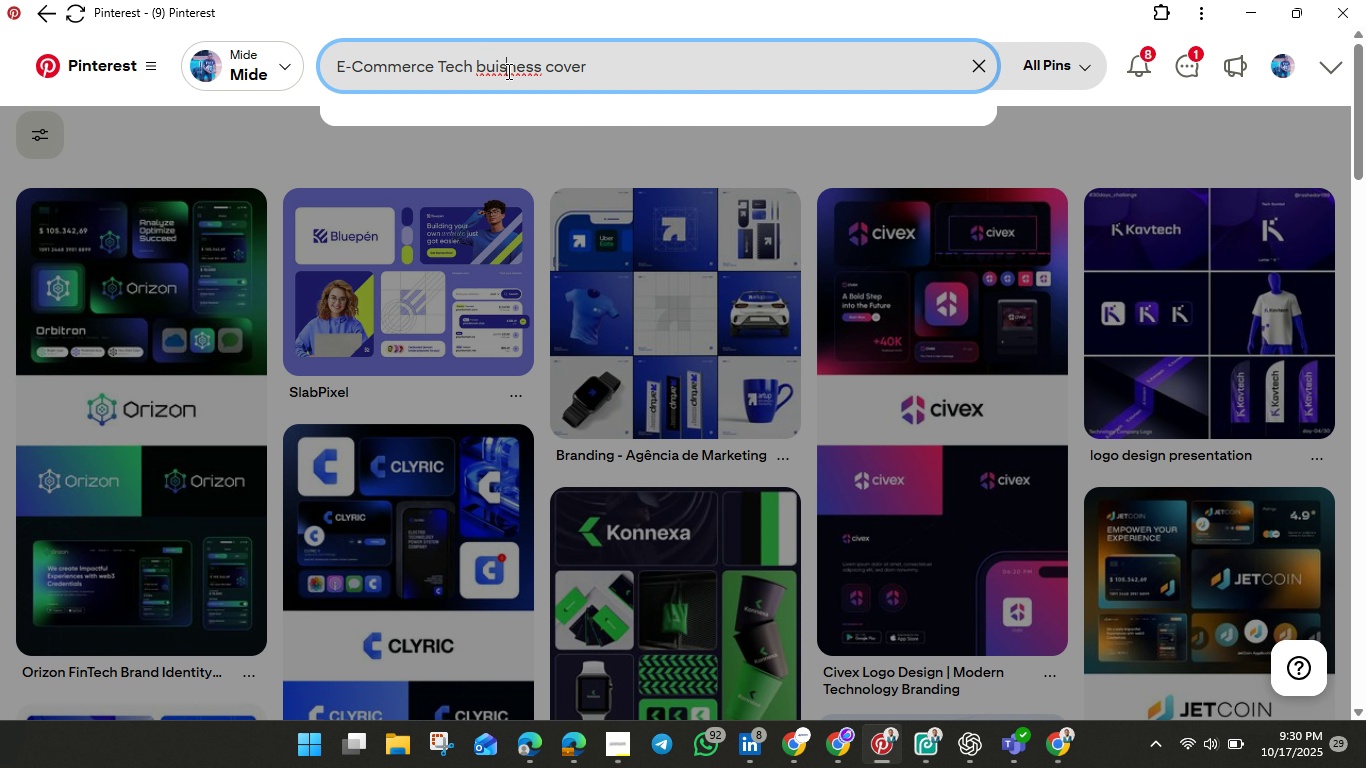 
left_click([507, 72])
 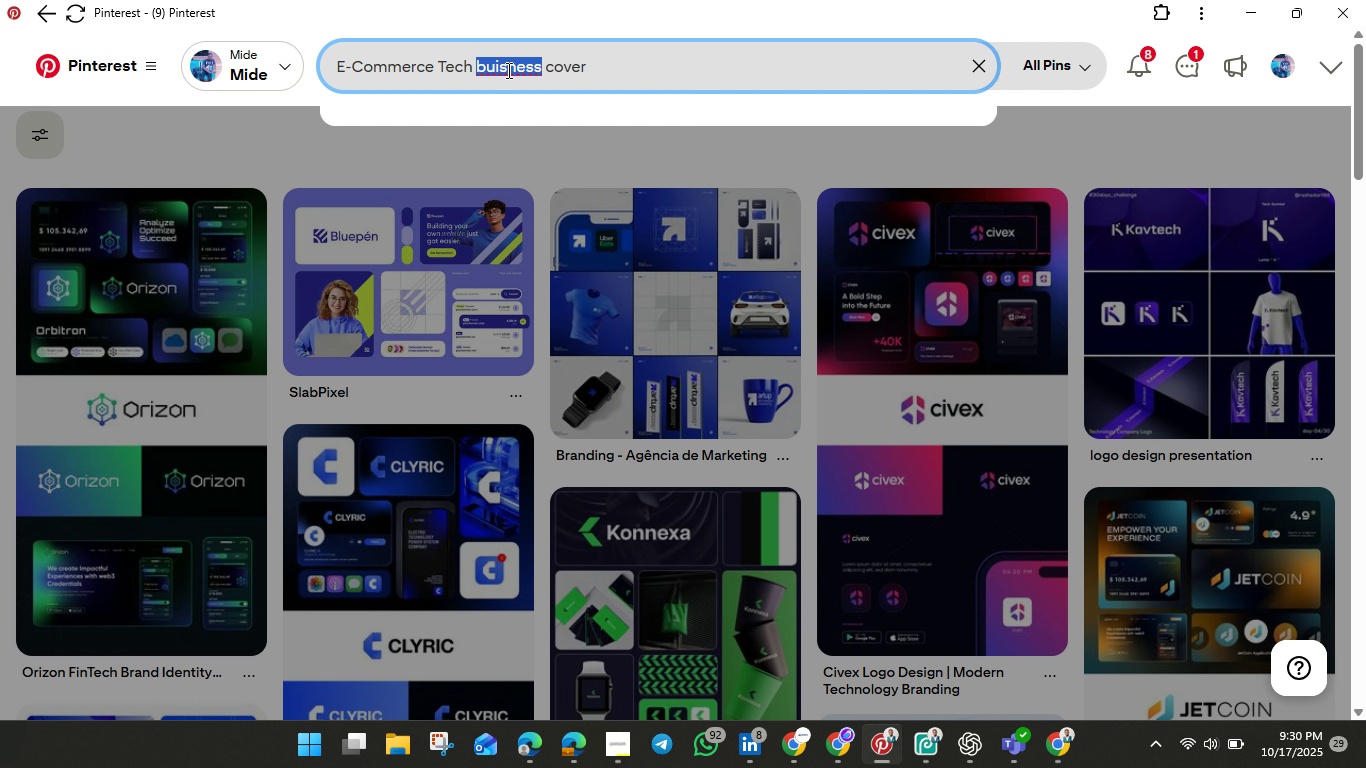 
right_click([507, 70])
 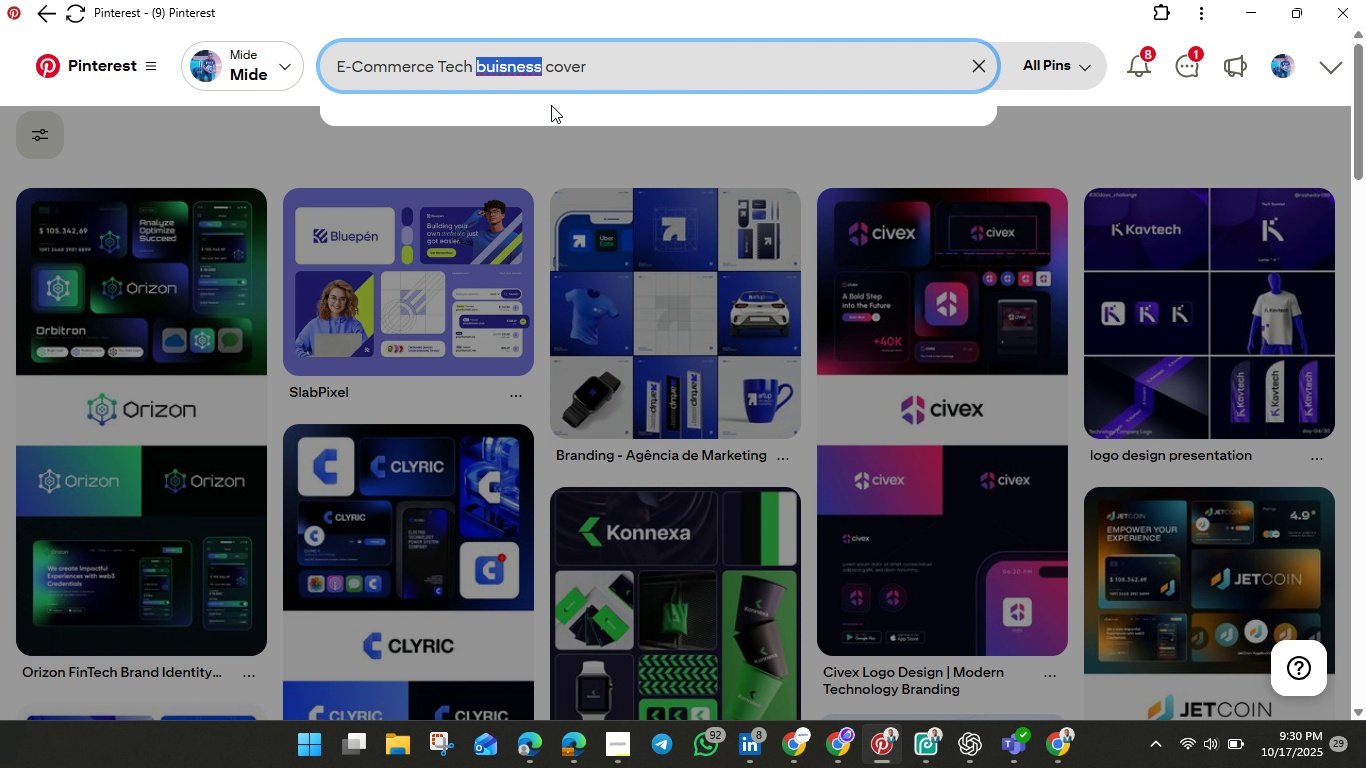 
left_click([585, 65])
 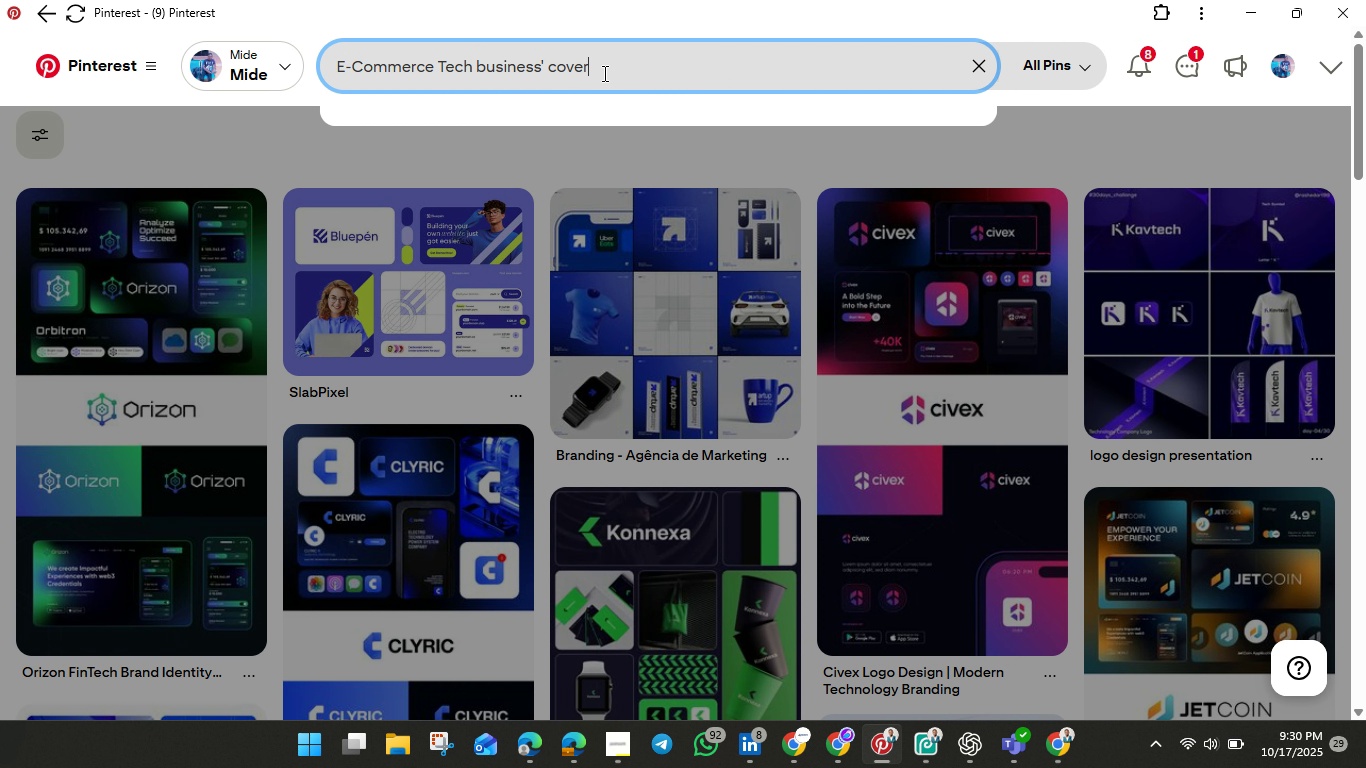 
left_click([603, 73])
 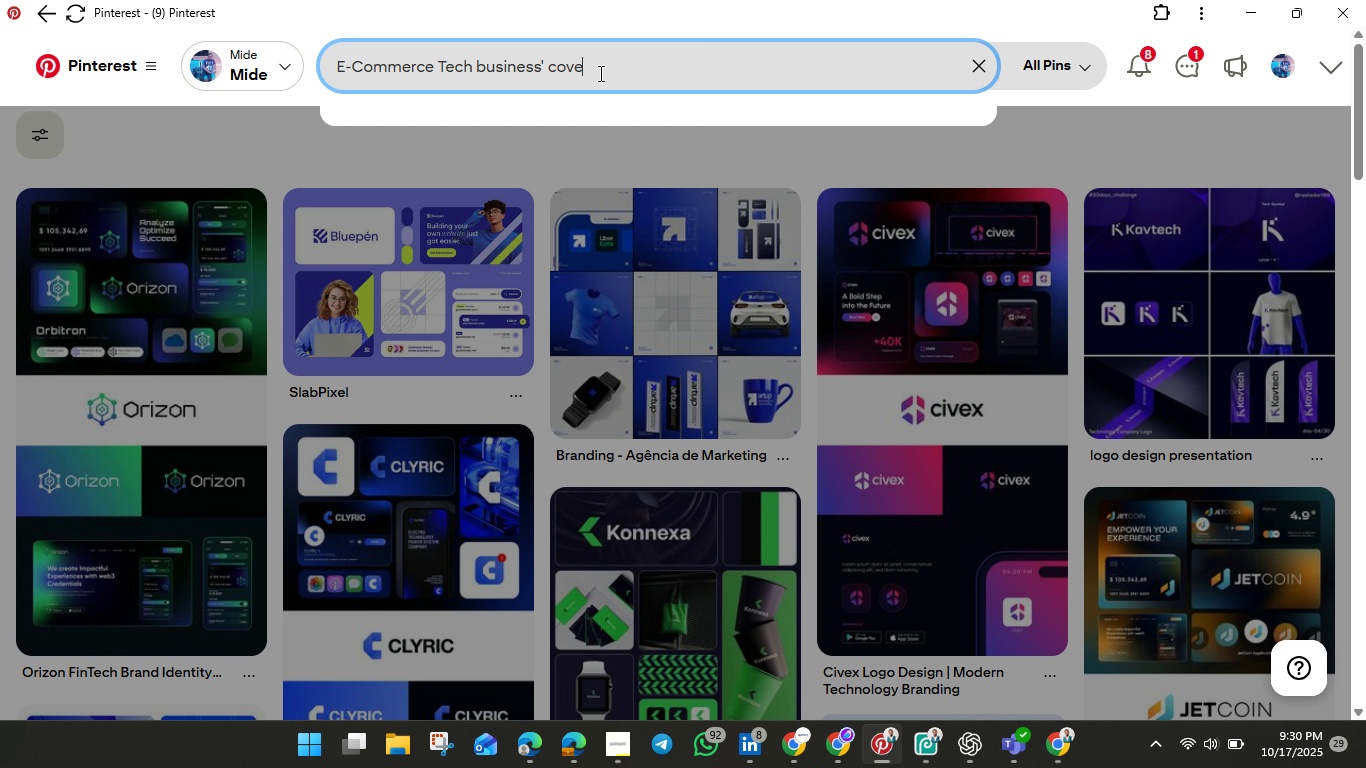 
key(Backspace)
key(Backspace)
key(Backspace)
key(Backspace)
key(Backspace)
key(Backspace)
key(Backspace)
type( card)
 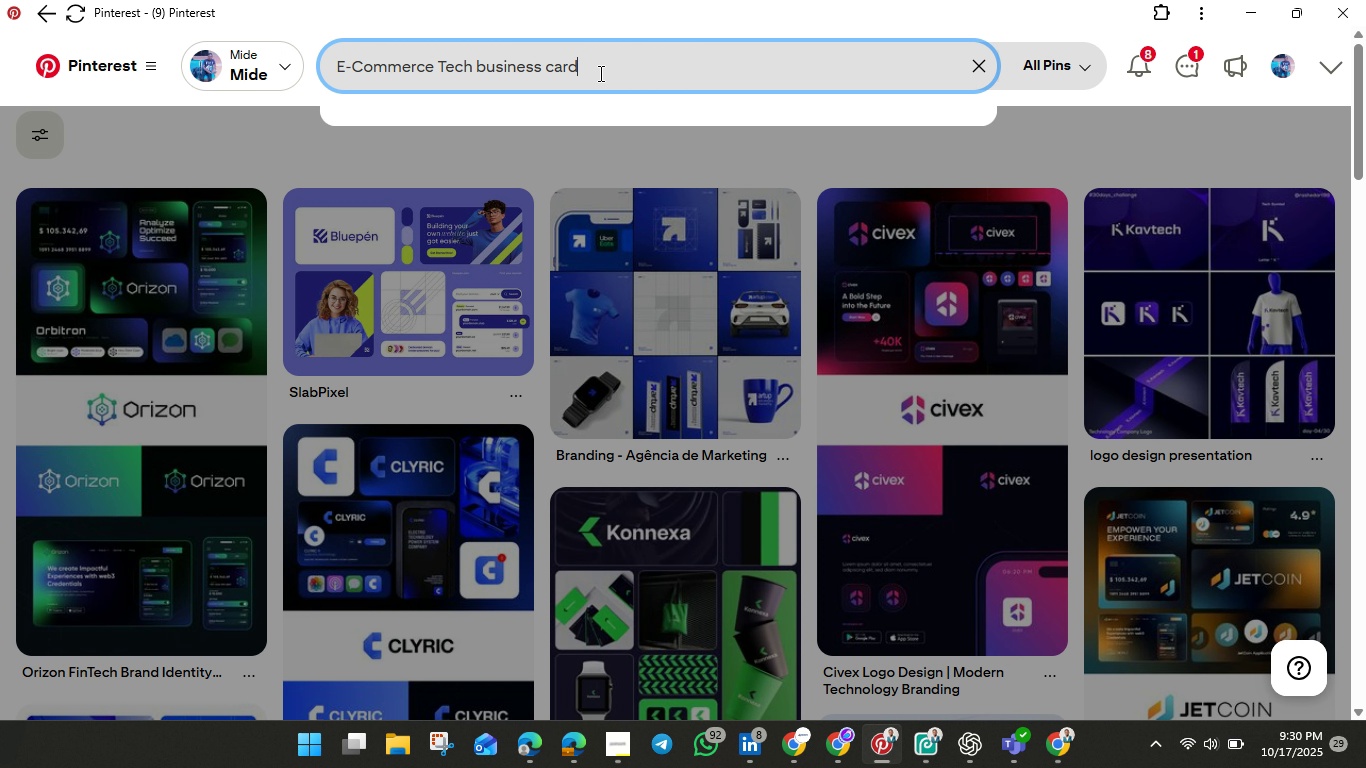 
key(Enter)
 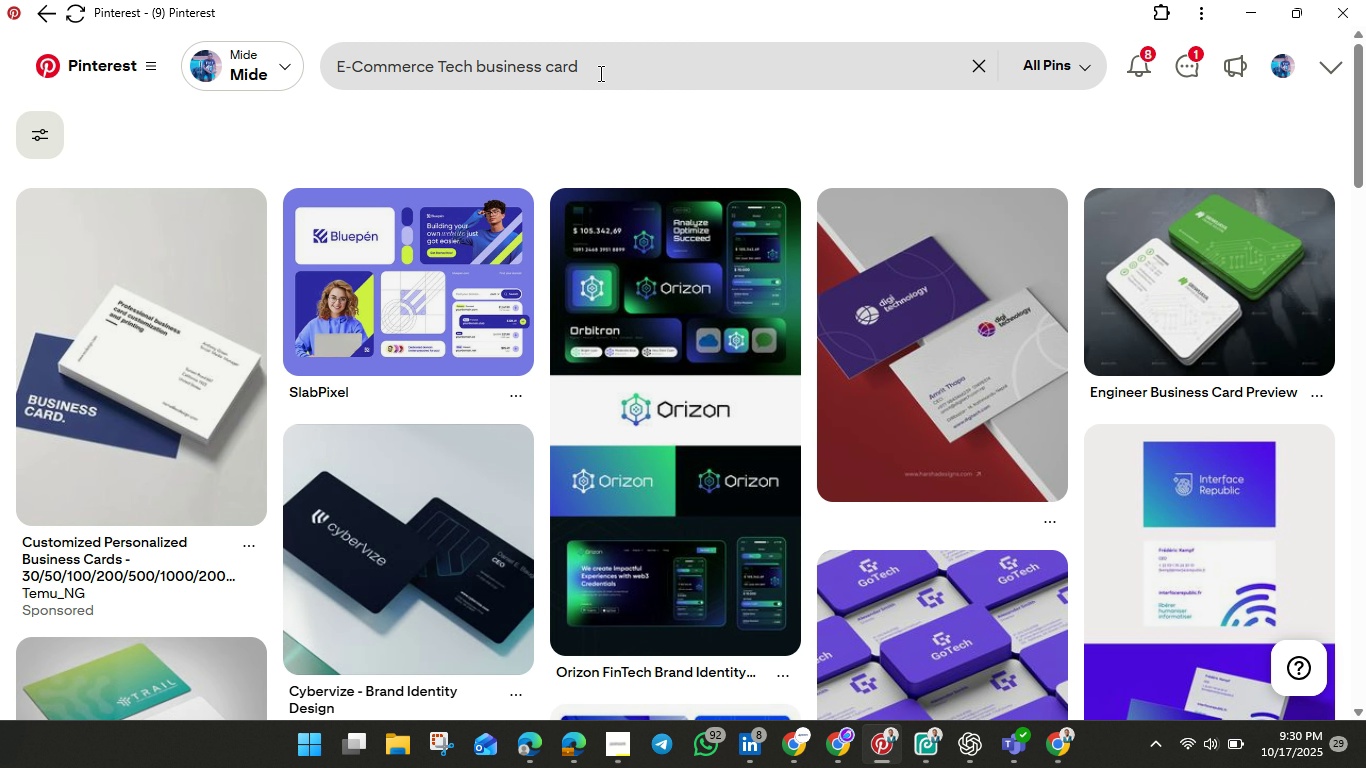 
wait(10.48)
 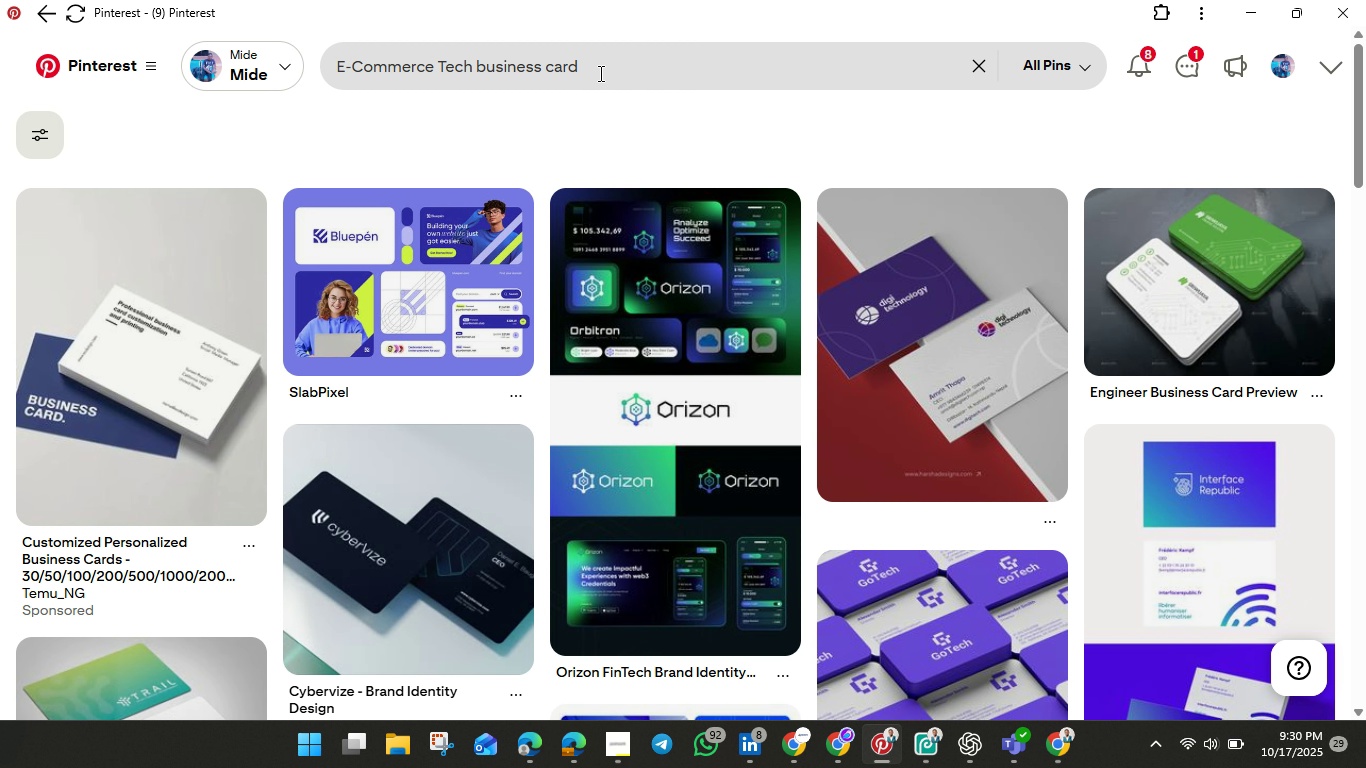 
scroll: coordinate [504, 460], scroll_direction: down, amount: 9.0
 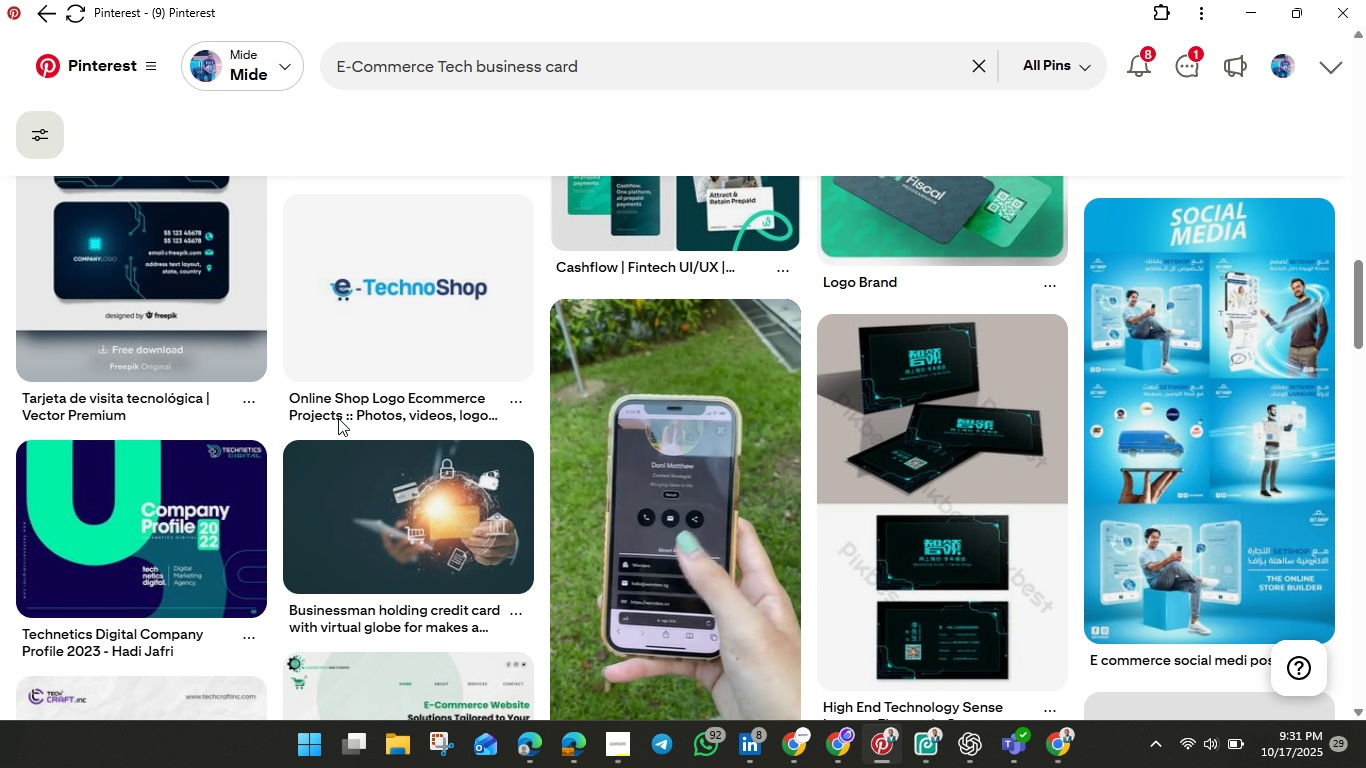 
scroll: coordinate [336, 417], scroll_direction: down, amount: 1.0
 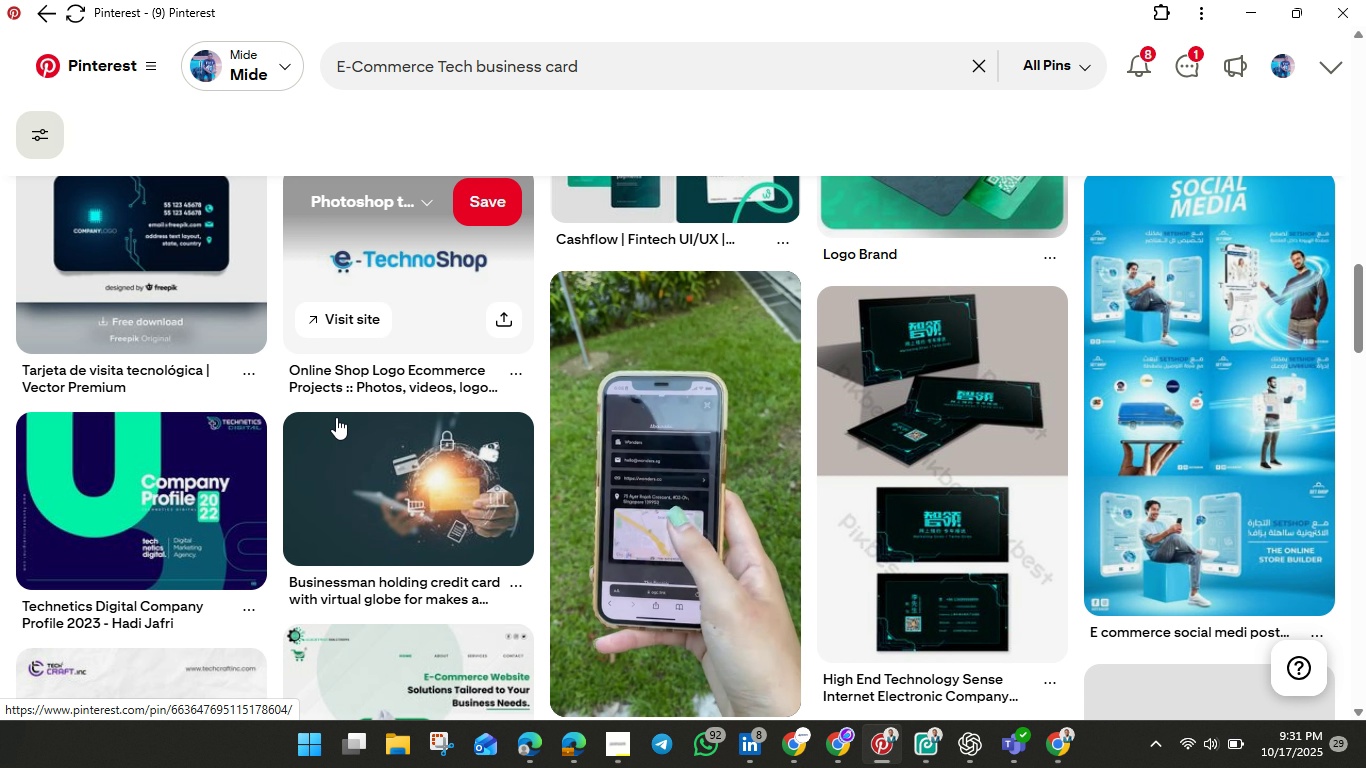 
scroll: coordinate [336, 417], scroll_direction: up, amount: 3.0
 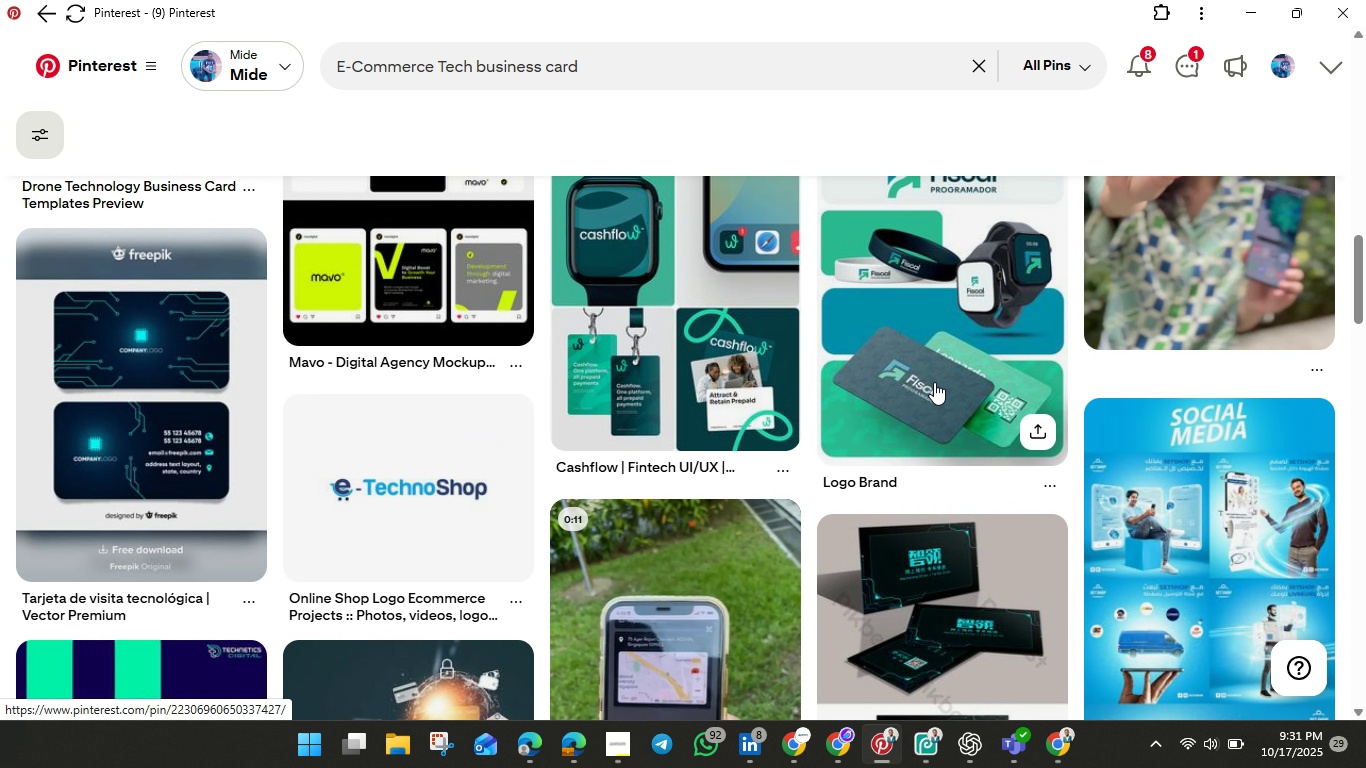 
left_click([934, 382])
 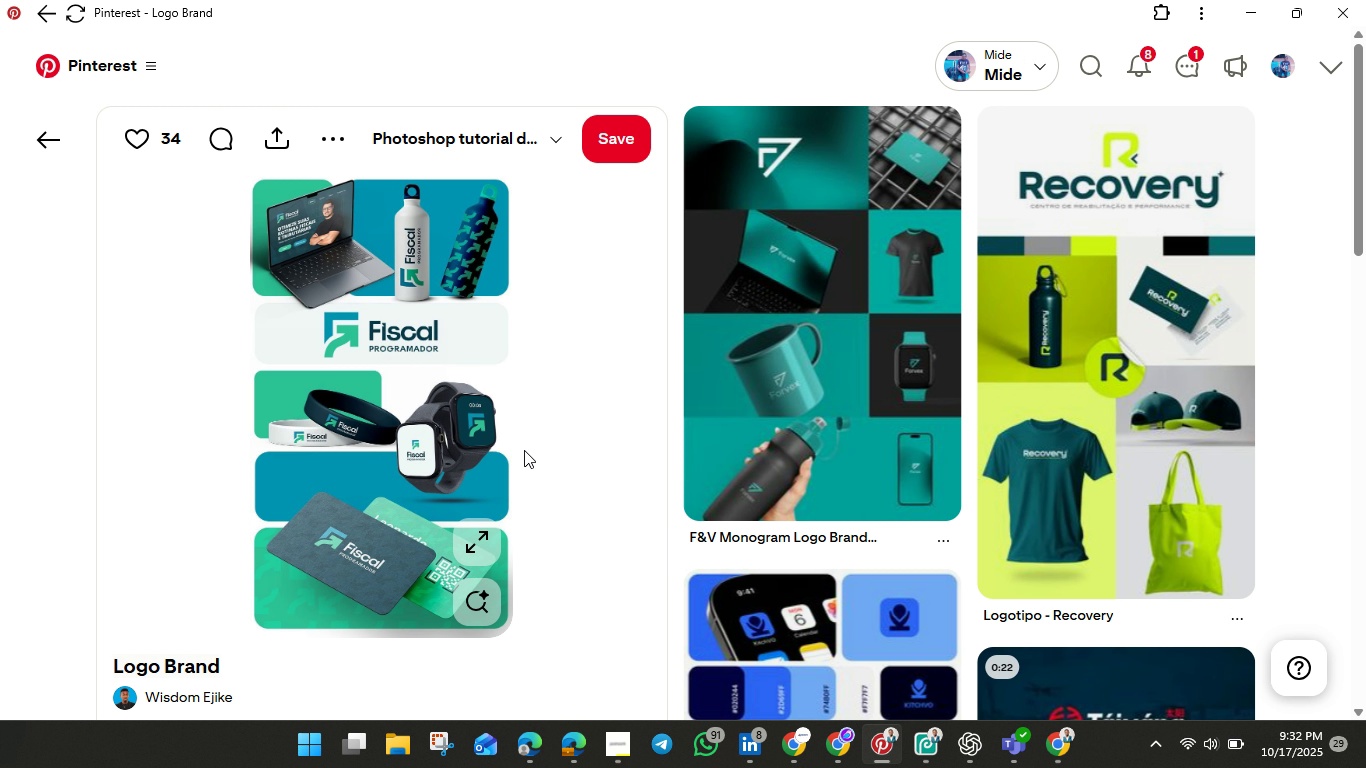 
wait(106.1)
 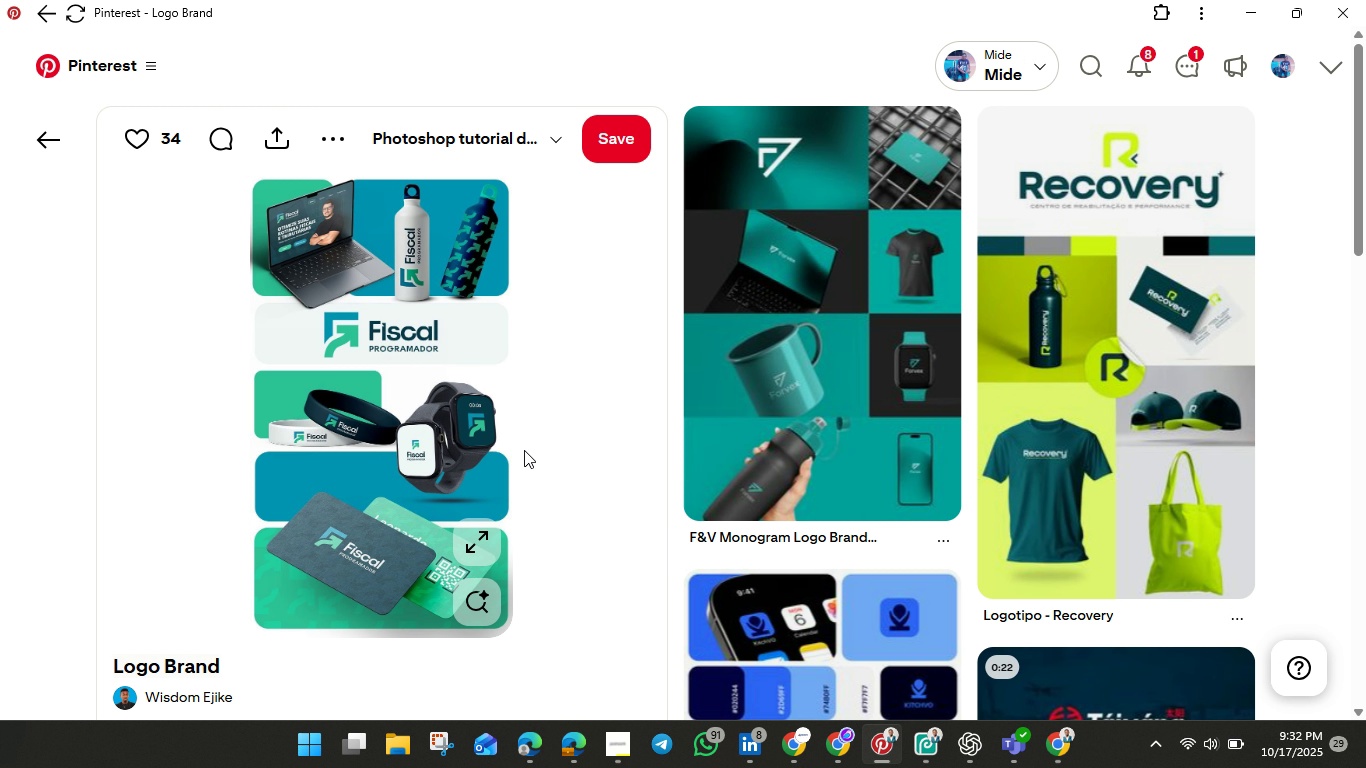 
right_click([321, 502])
 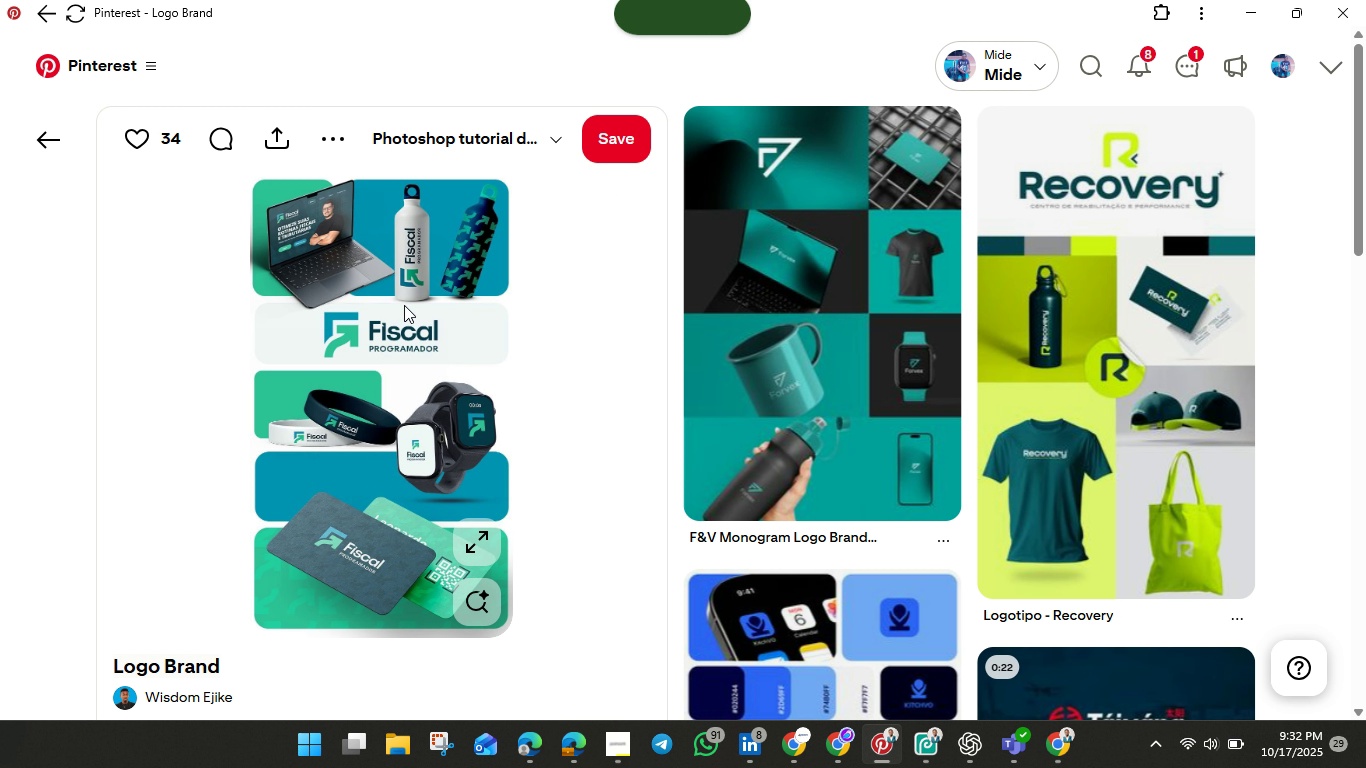 
left_click([404, 305])
 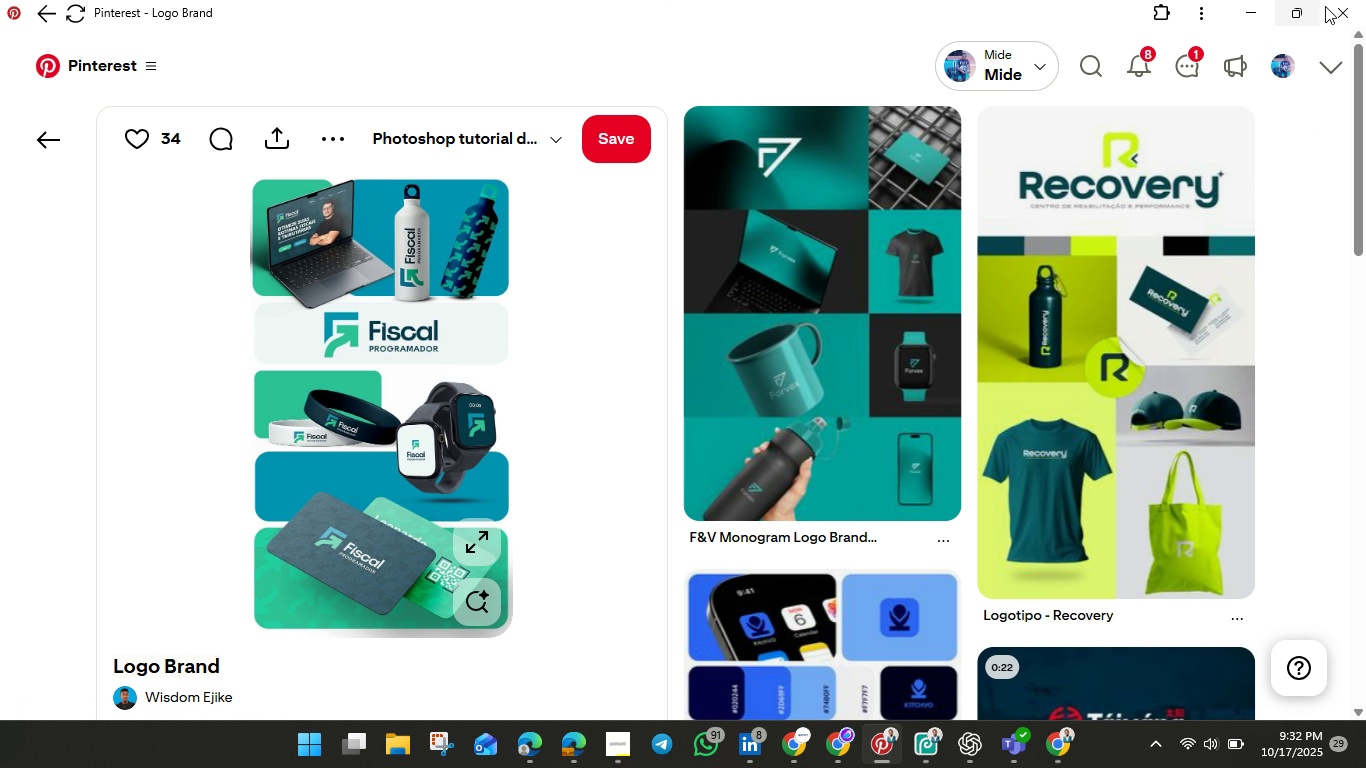 
wait(5.82)
 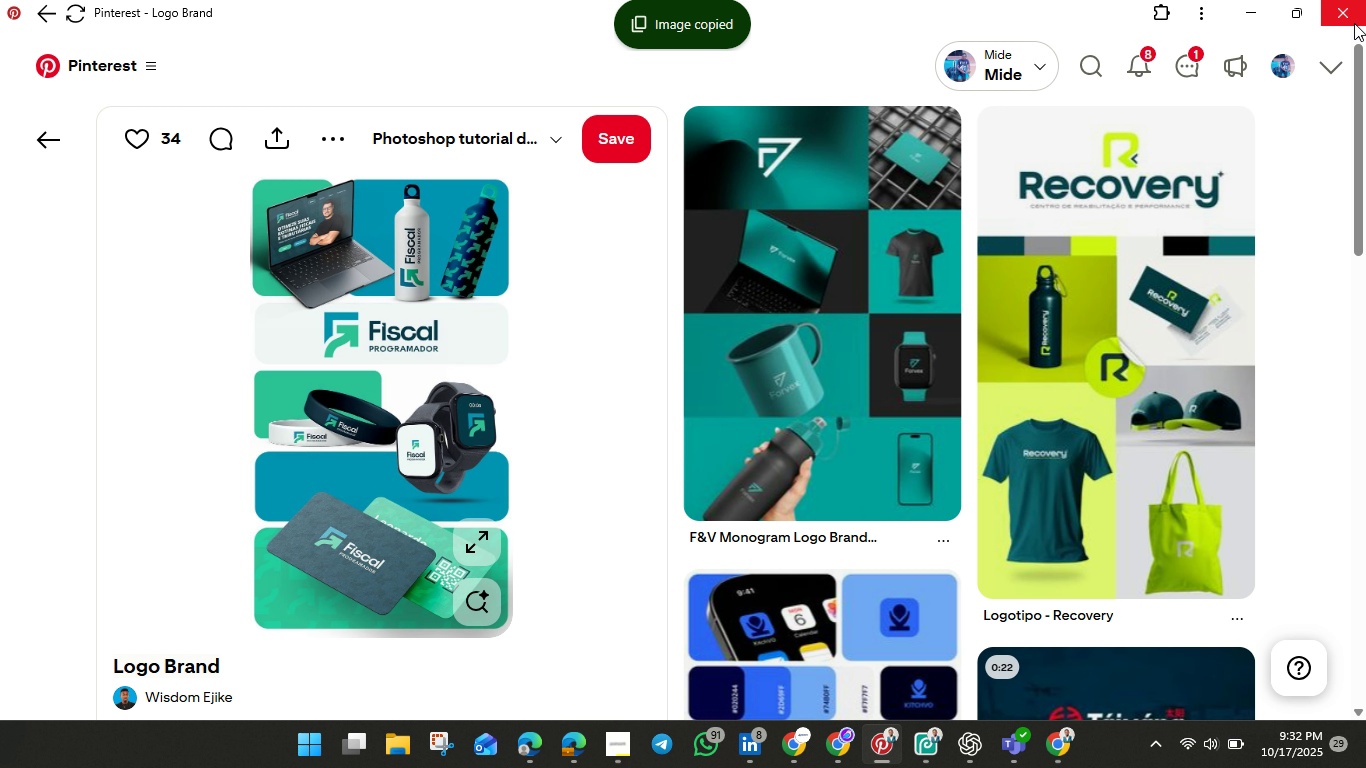 
left_click([1252, 15])
 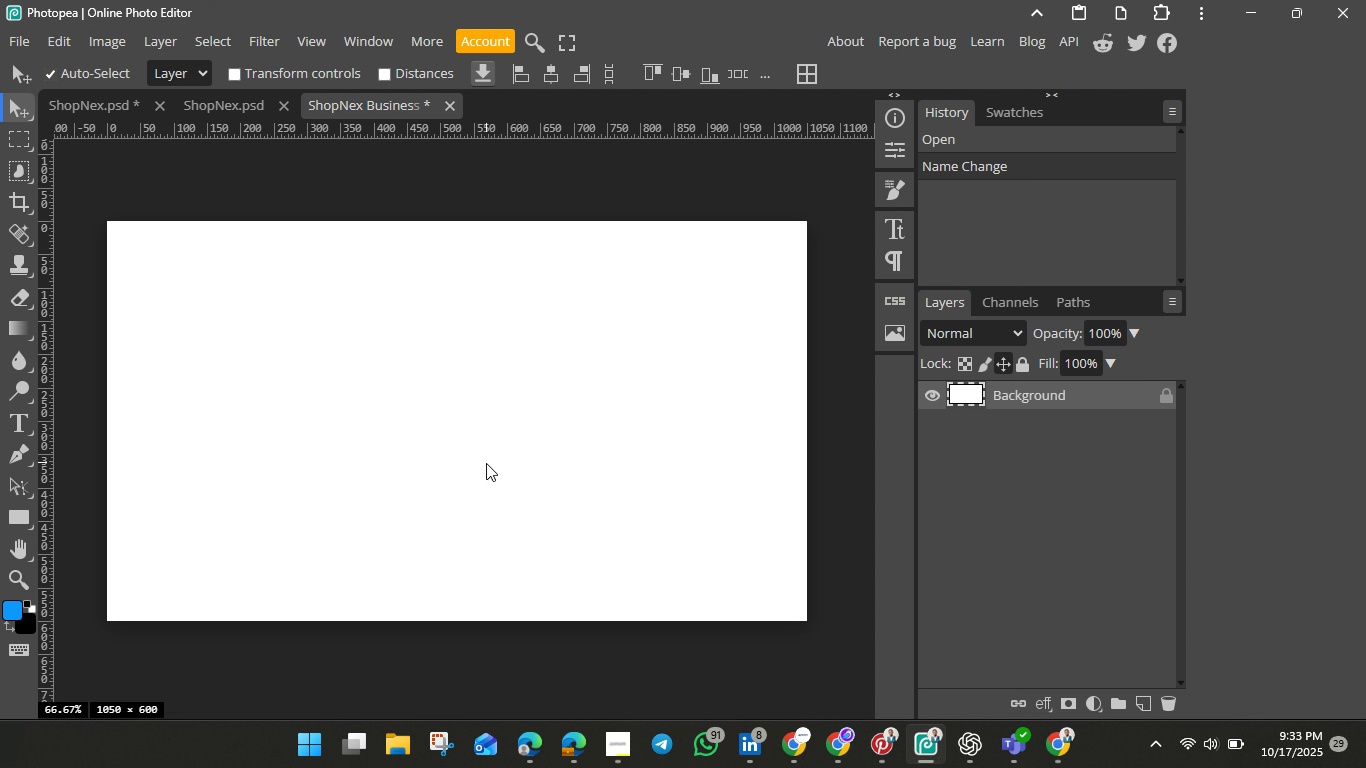 
key(Control+V)
 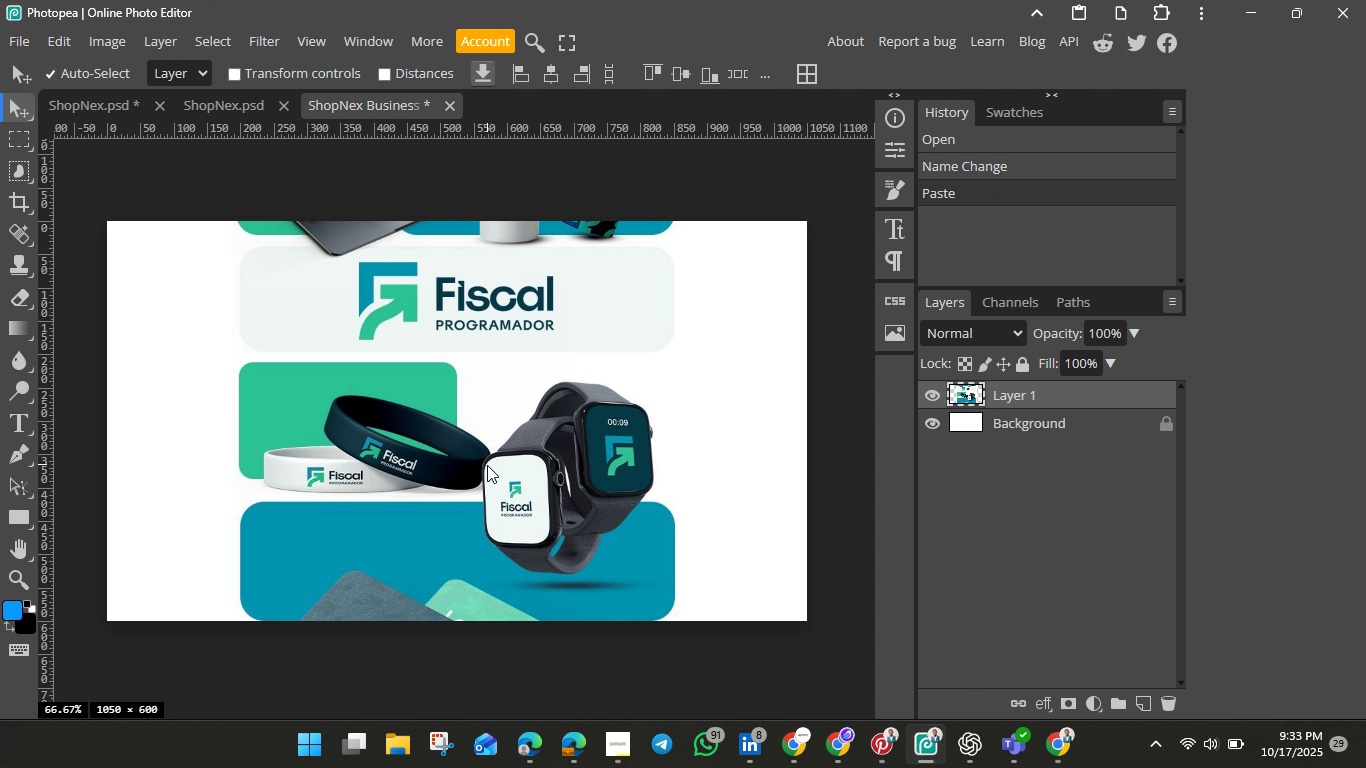 
left_click_drag(start_coordinate=[494, 487], to_coordinate=[330, 328])
 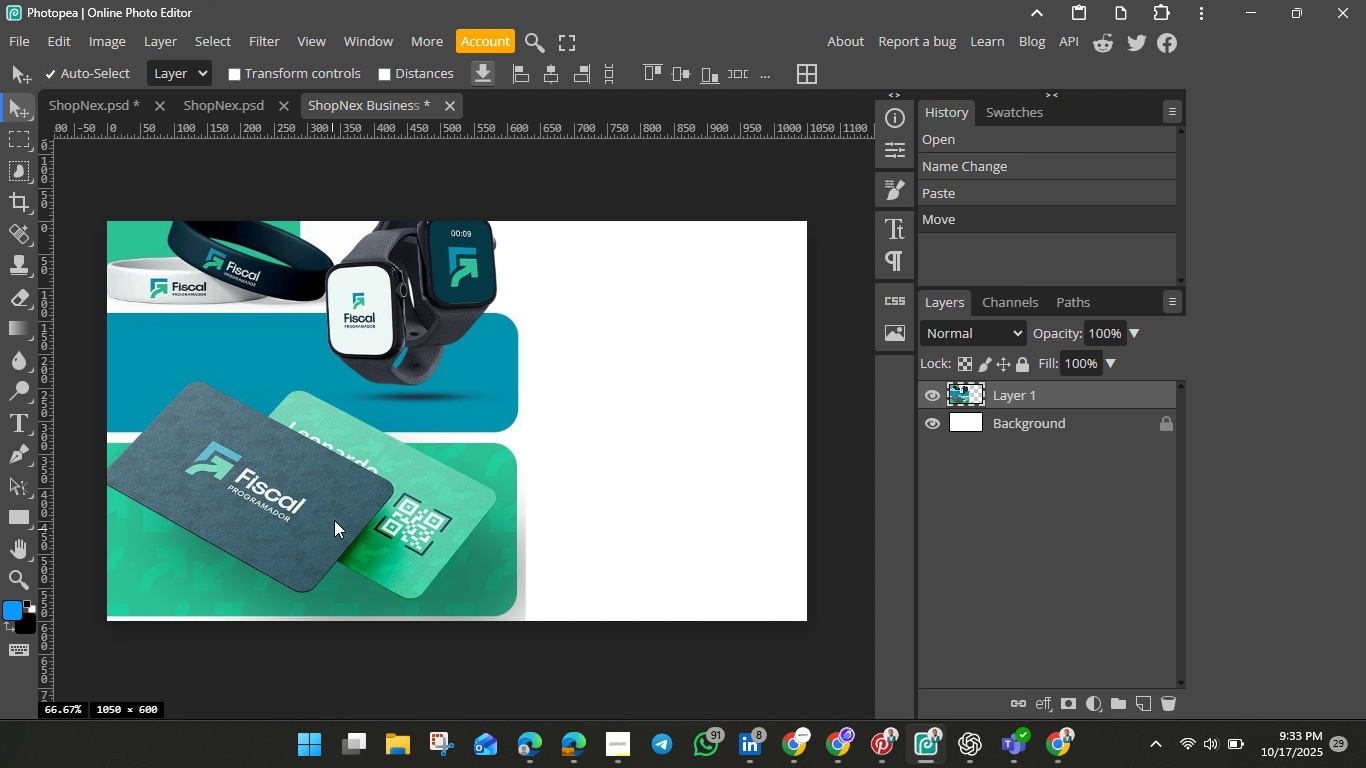 
left_click_drag(start_coordinate=[325, 560], to_coordinate=[366, 472])
 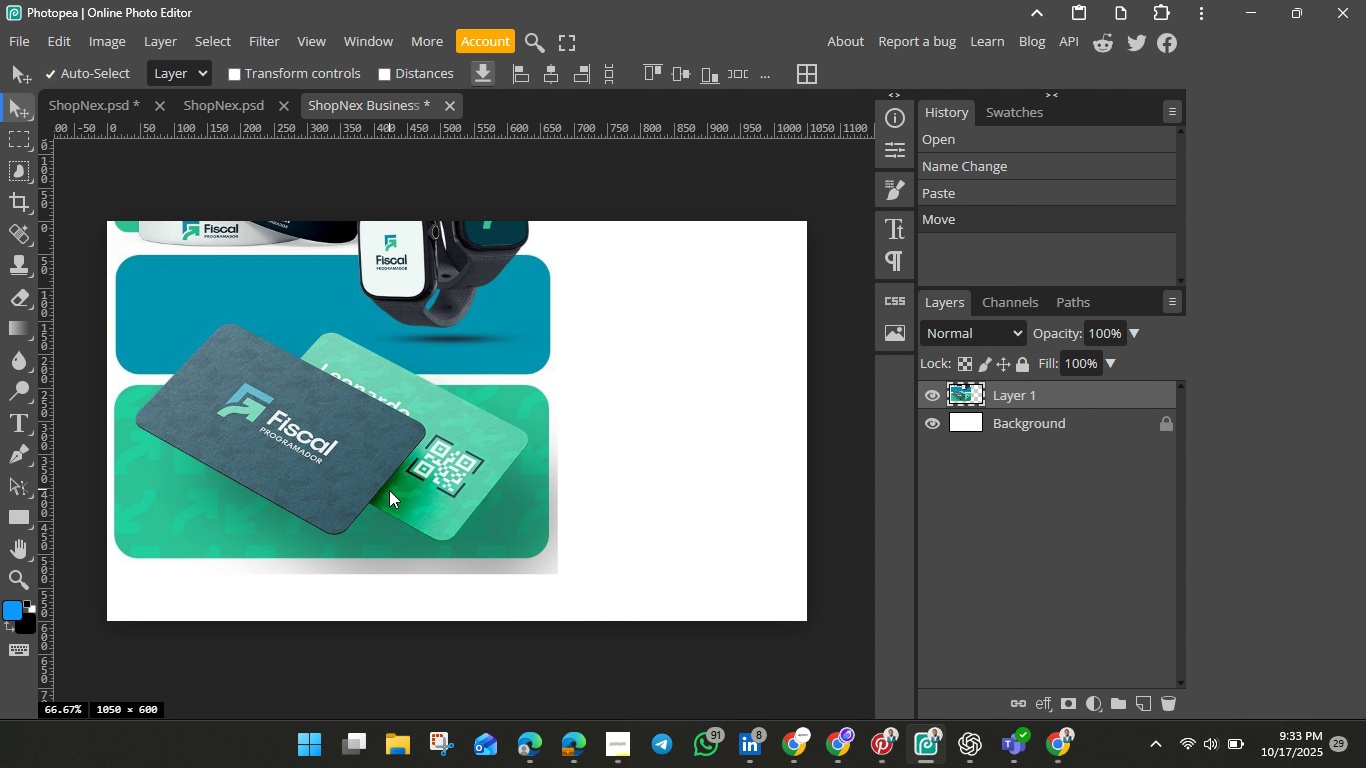 
left_click_drag(start_coordinate=[389, 490], to_coordinate=[400, 490])
 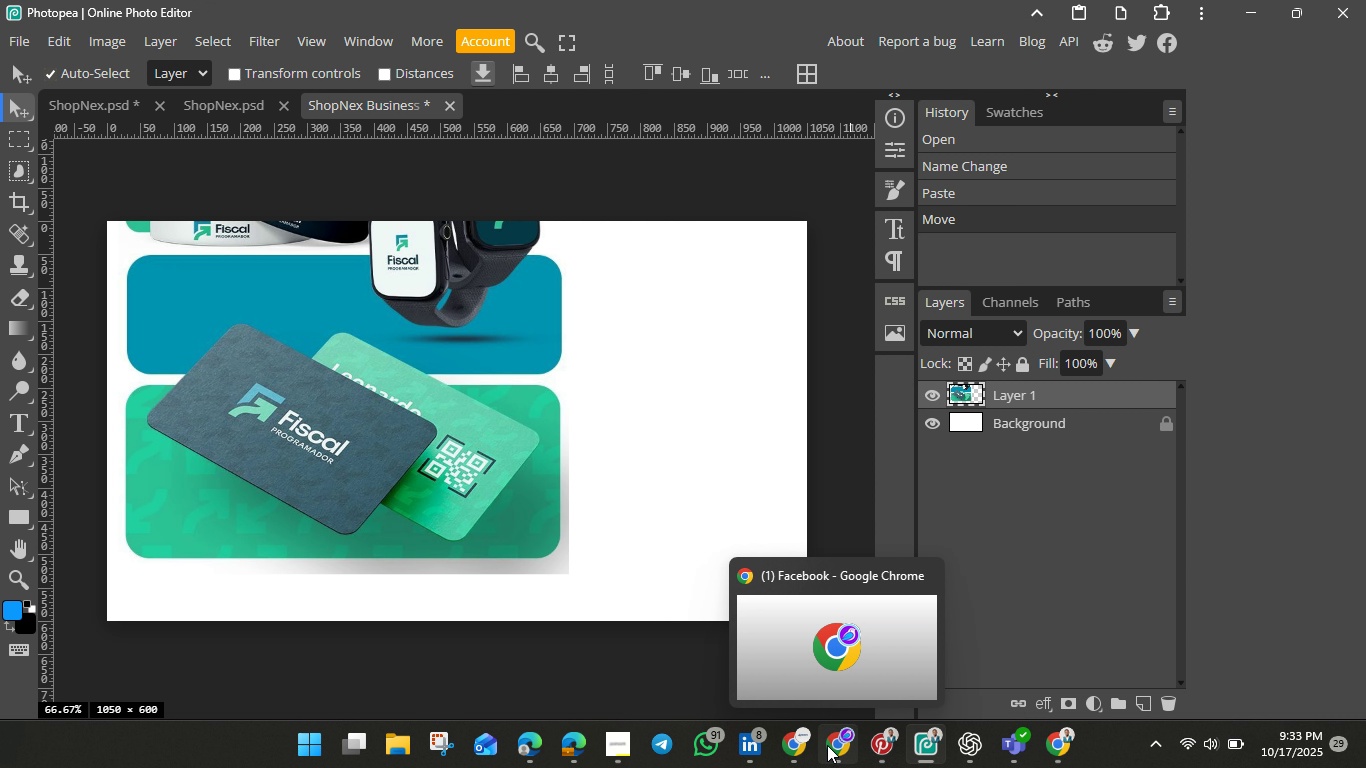 
wait(9.97)
 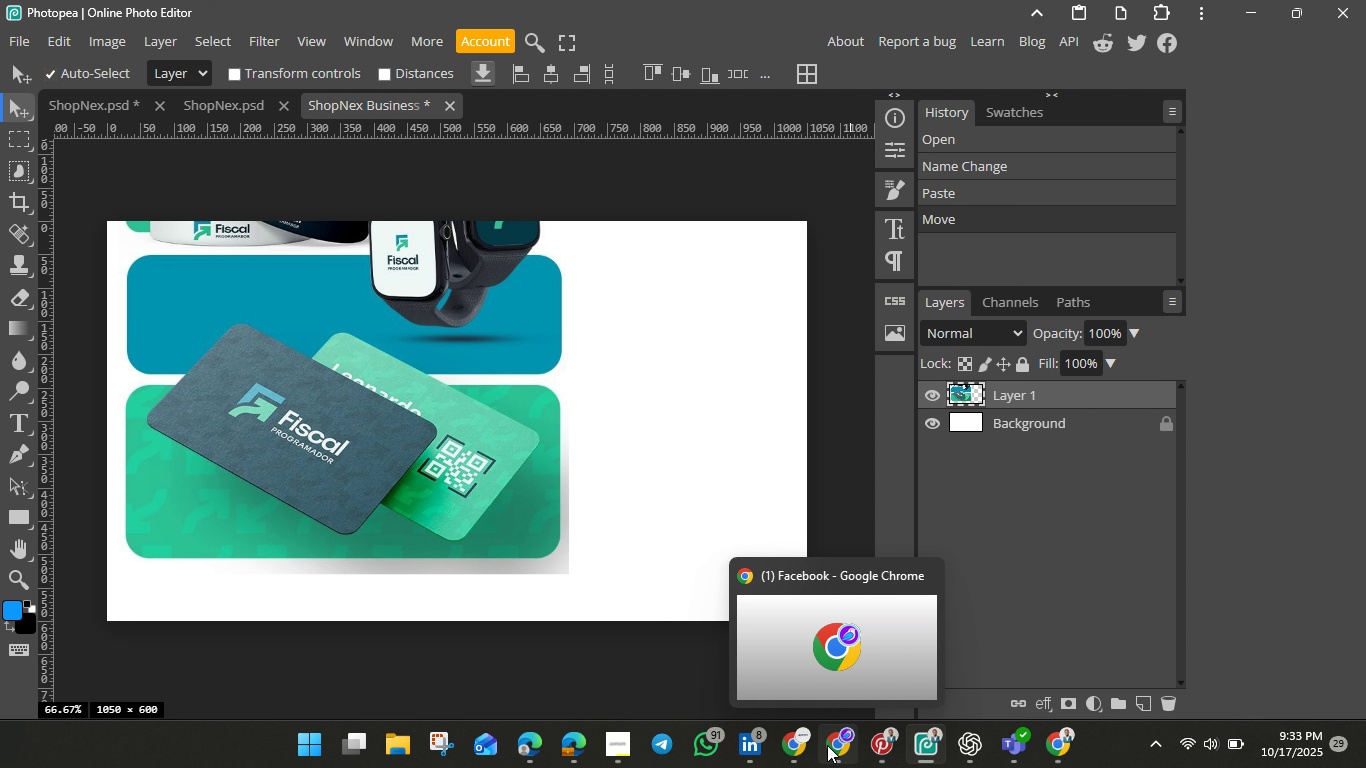 
left_click([1084, 66])
 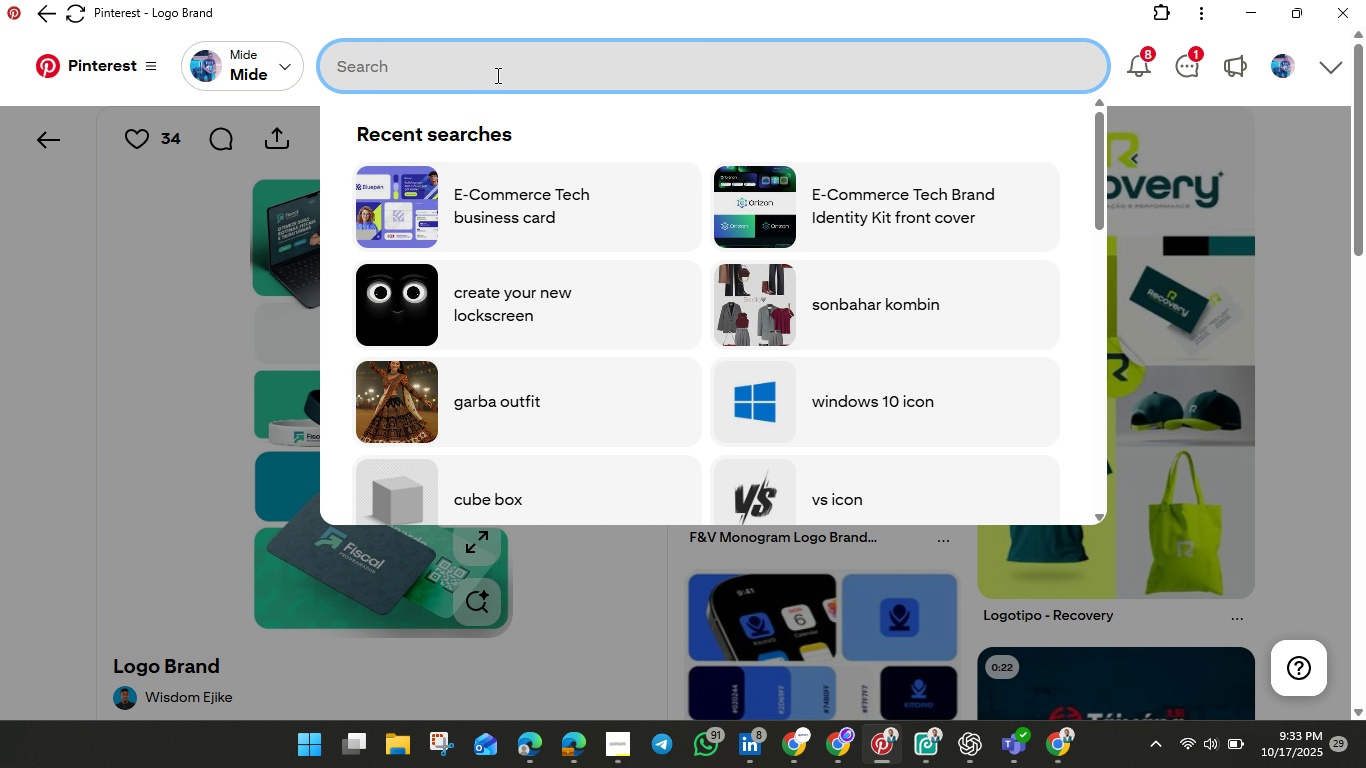 
type(bu)
 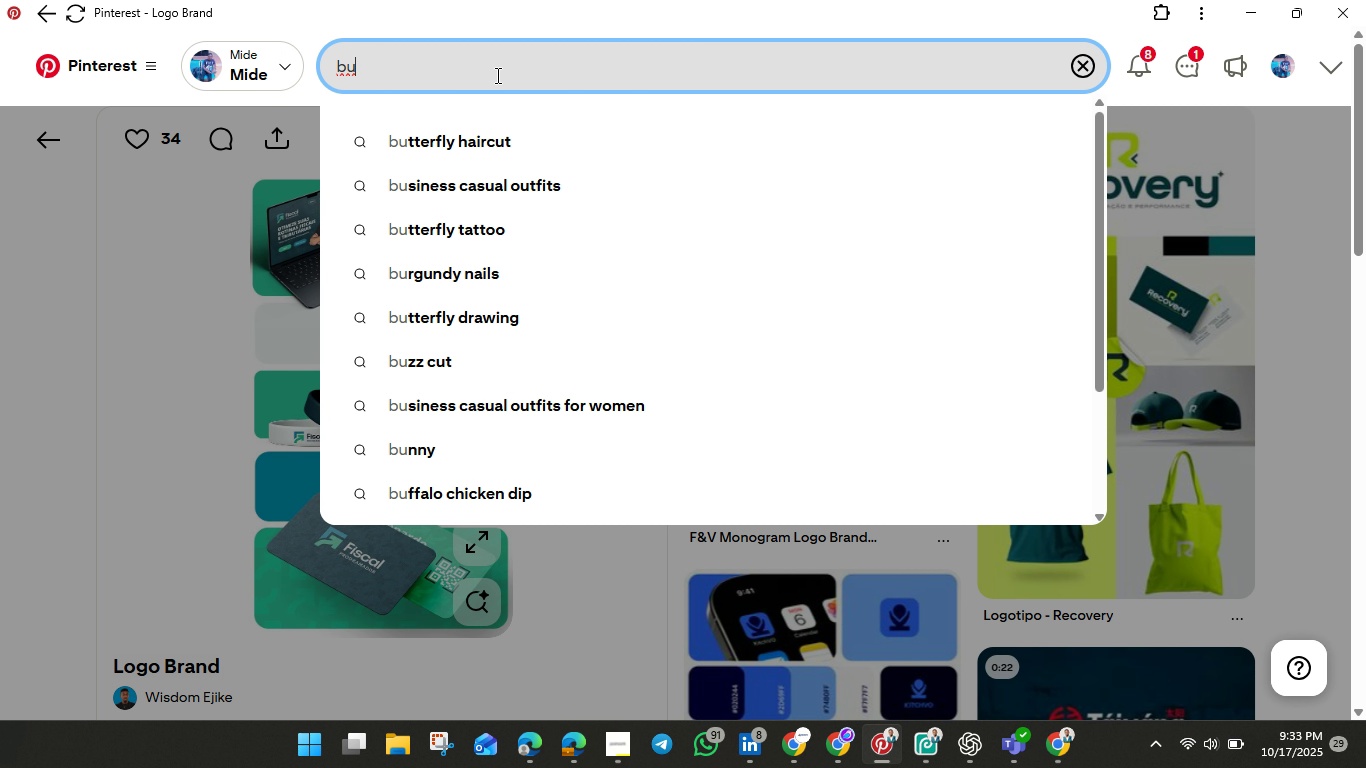 
hold_key(key=Backspace, duration=0.88)
 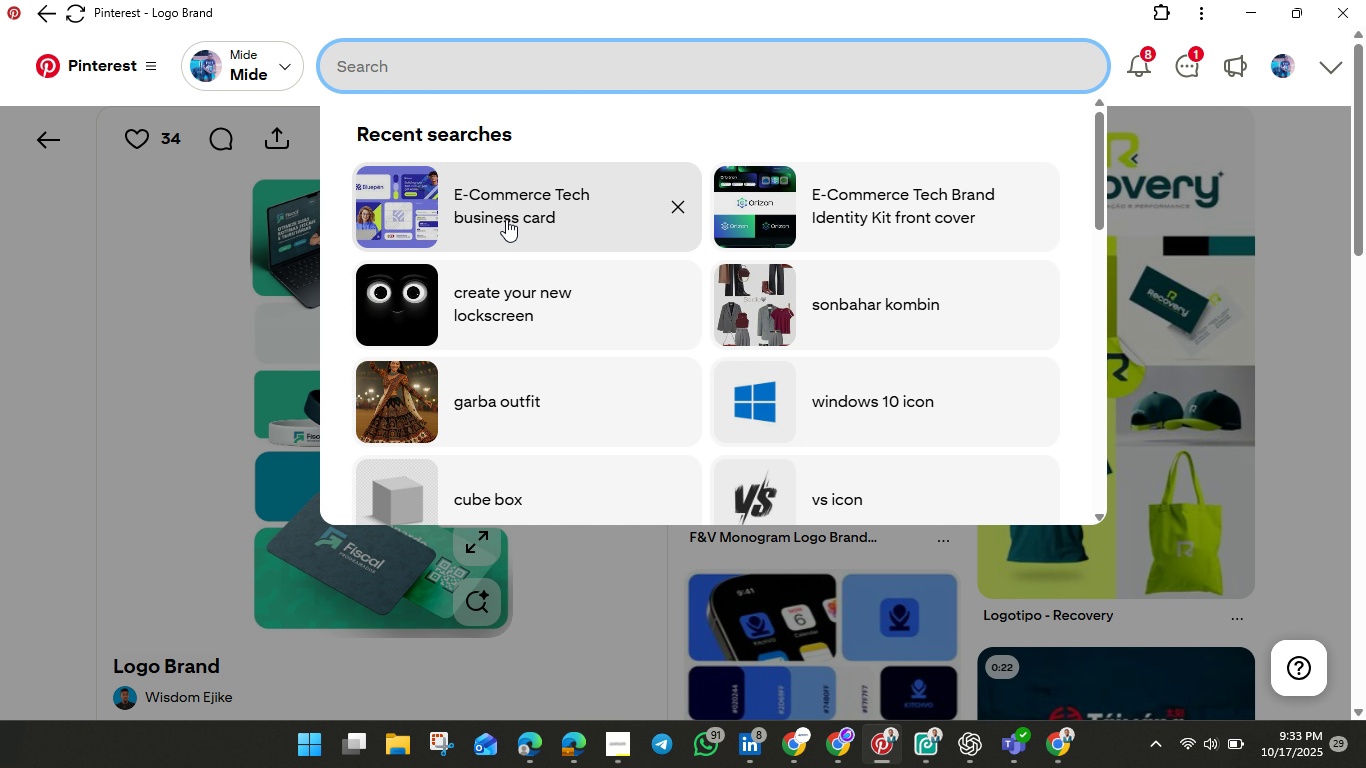 
left_click([506, 219])
 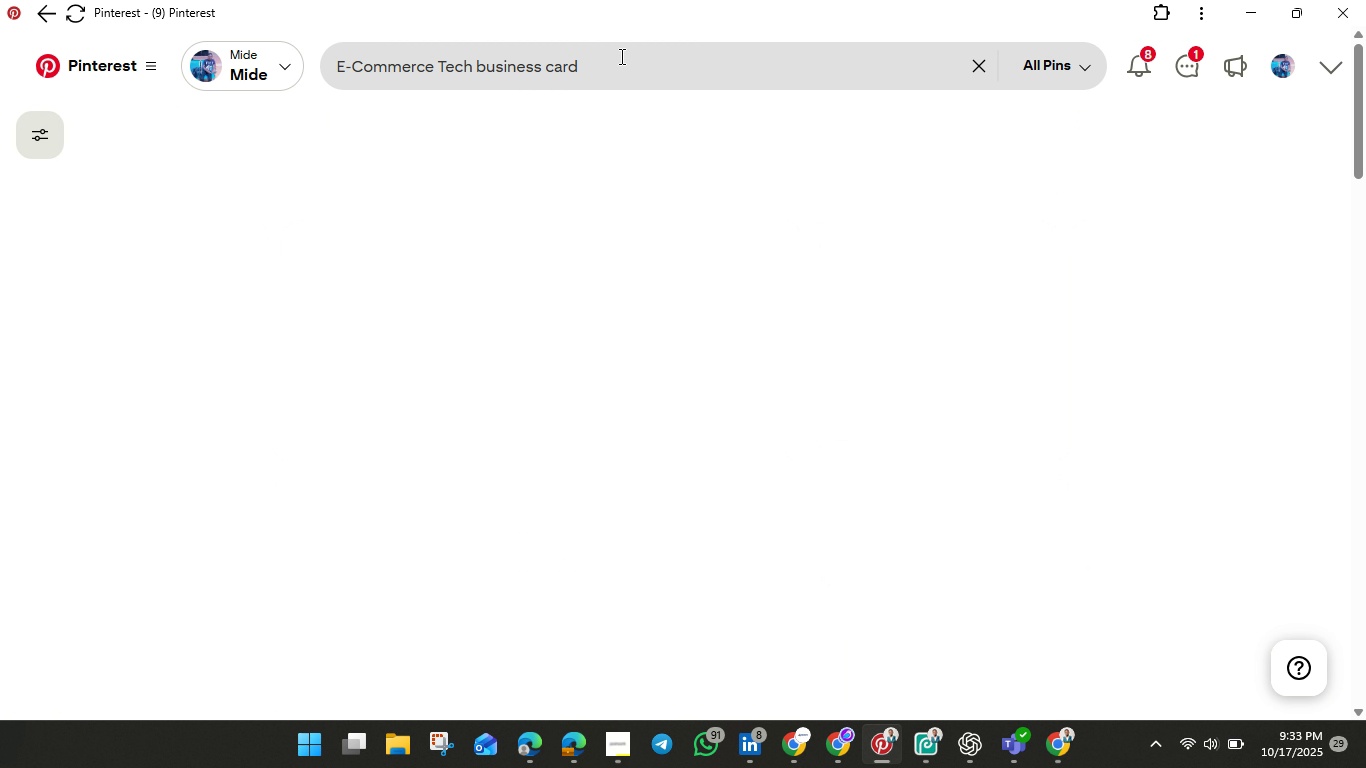 
left_click([620, 56])
 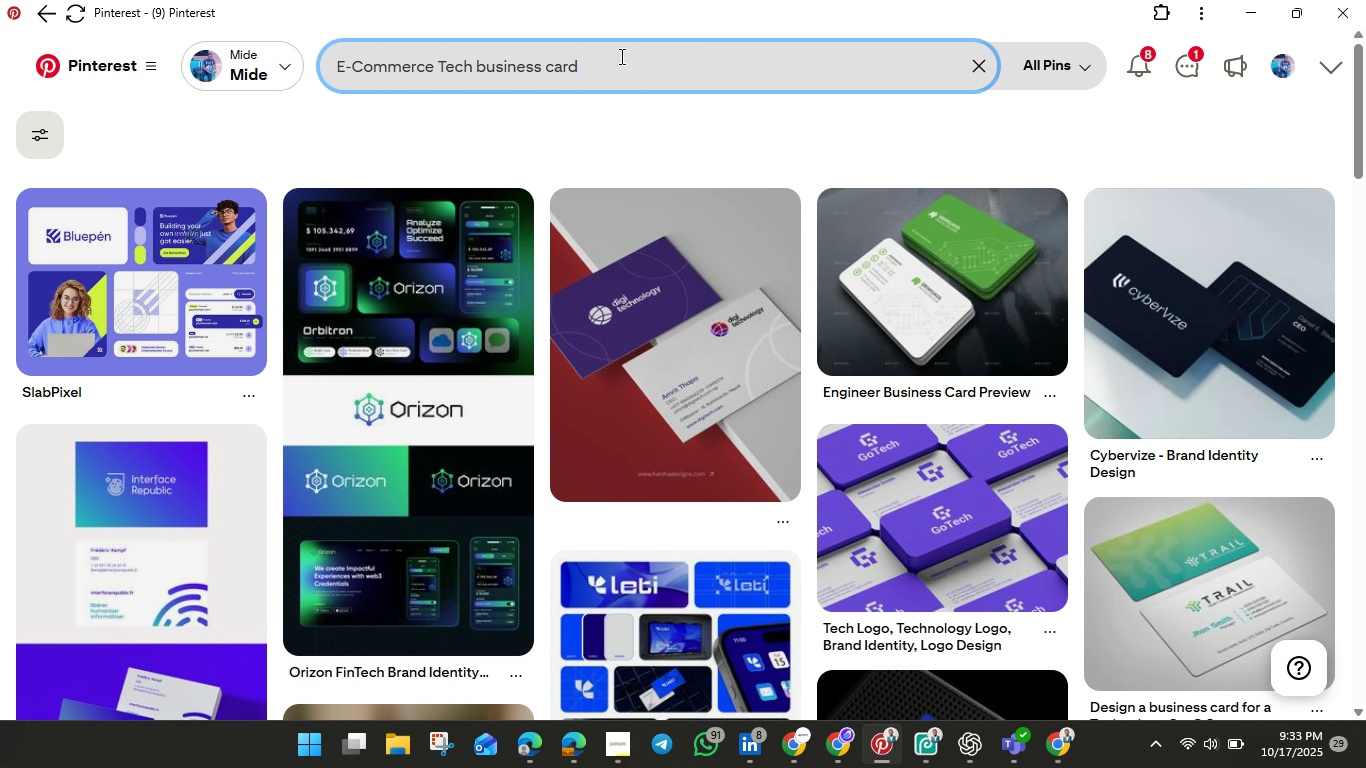 
type( attern)
 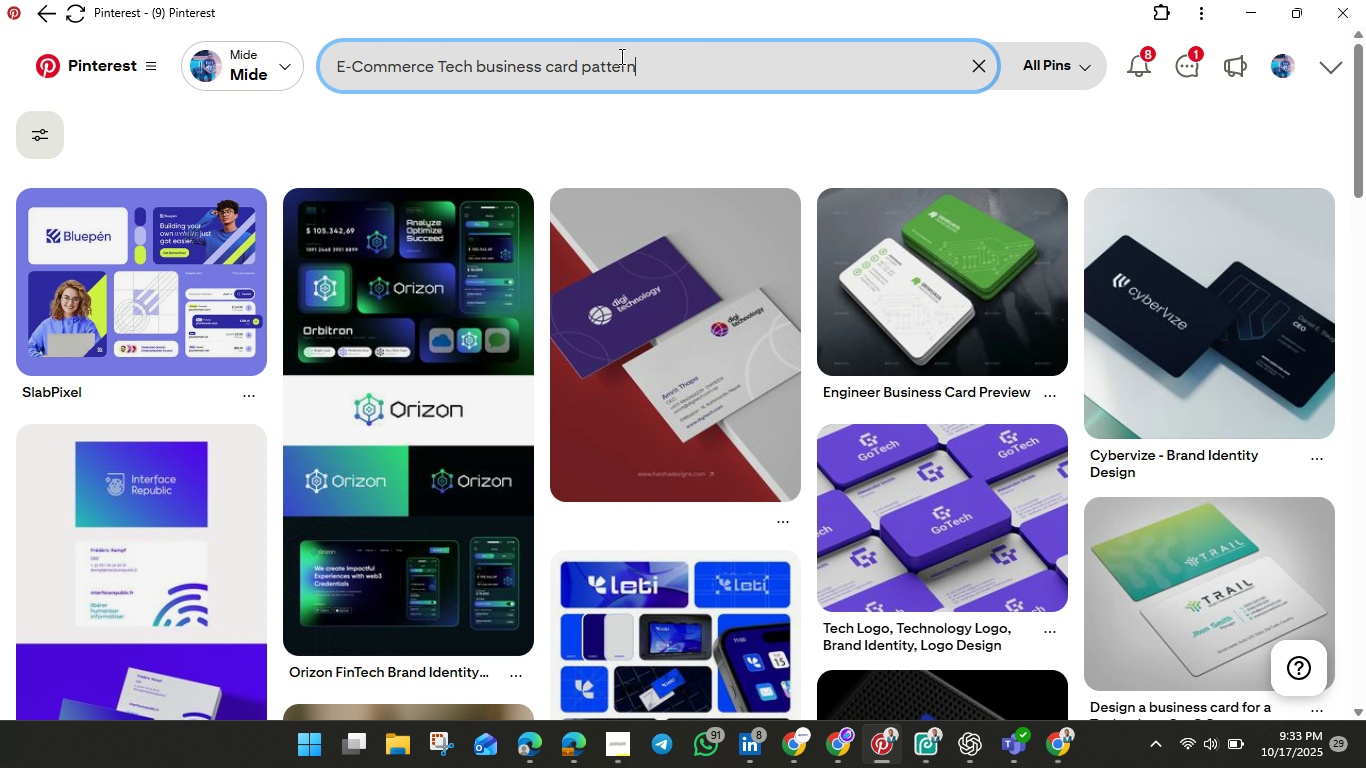 
hold_key(key=P, duration=0.34)
 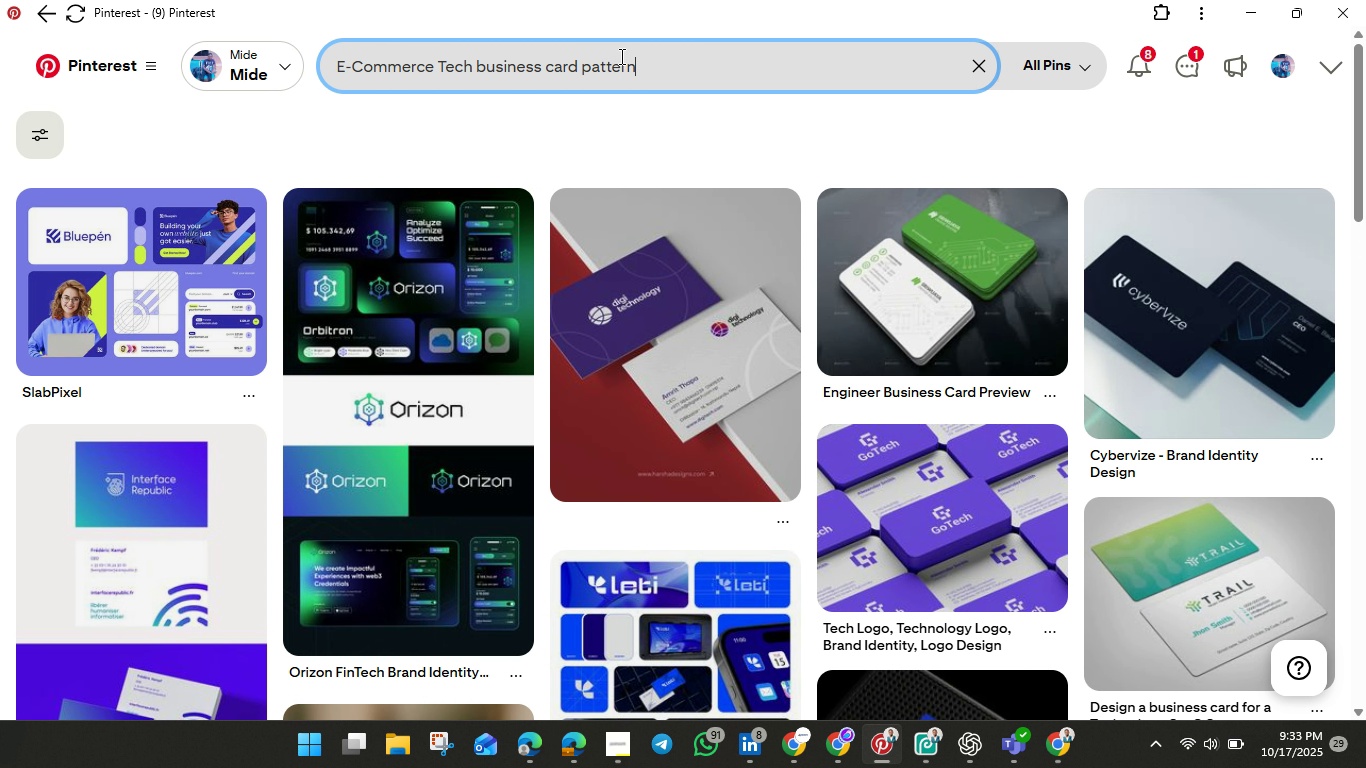 
hold_key(key=Enter, duration=0.54)
 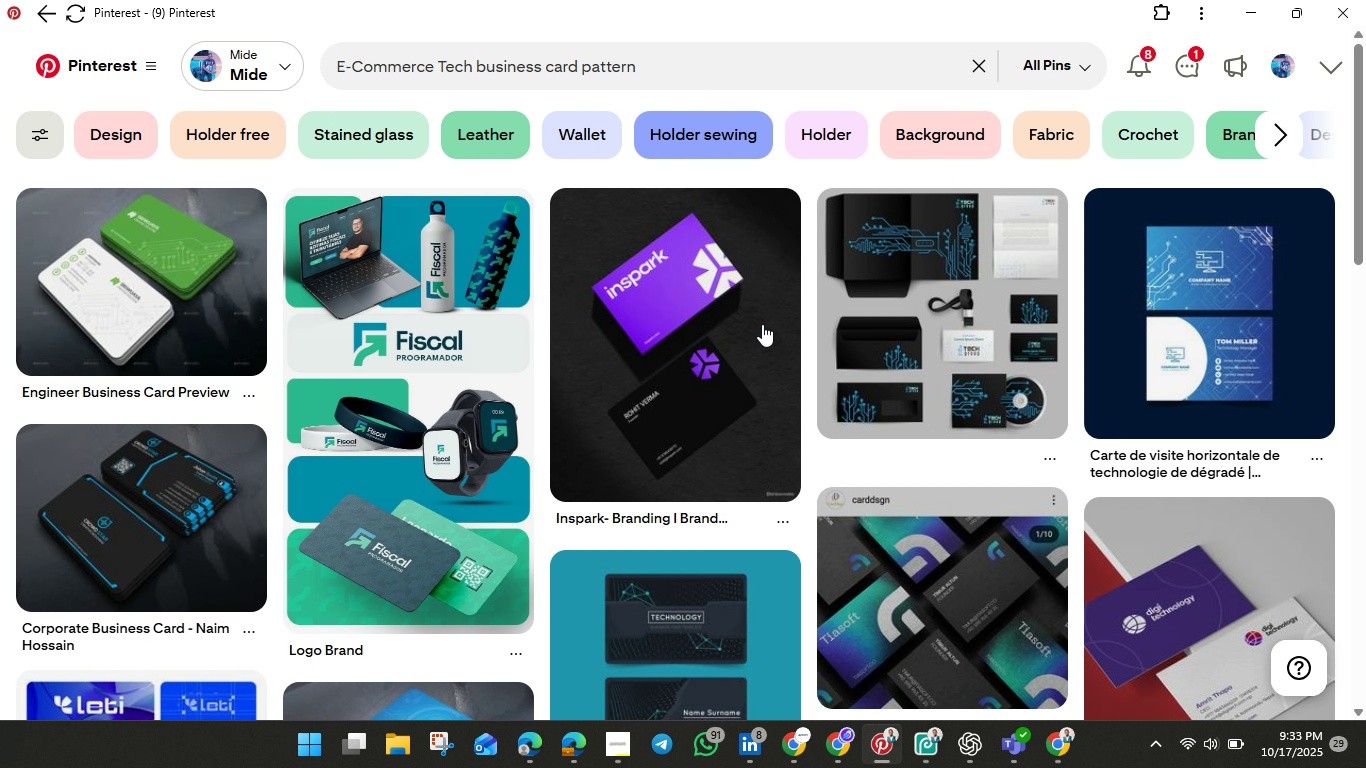 
scroll: coordinate [852, 448], scroll_direction: down, amount: 10.0
 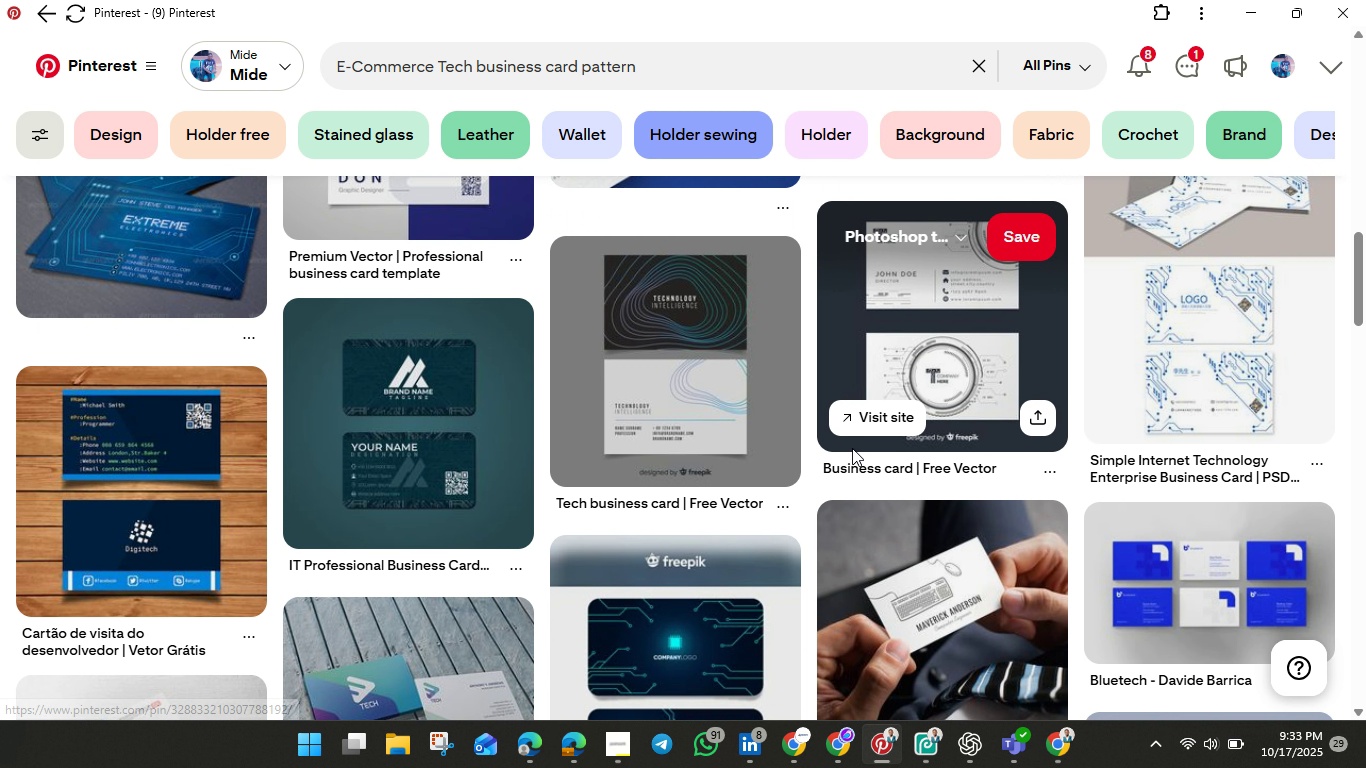 
scroll: coordinate [852, 448], scroll_direction: down, amount: 6.0
 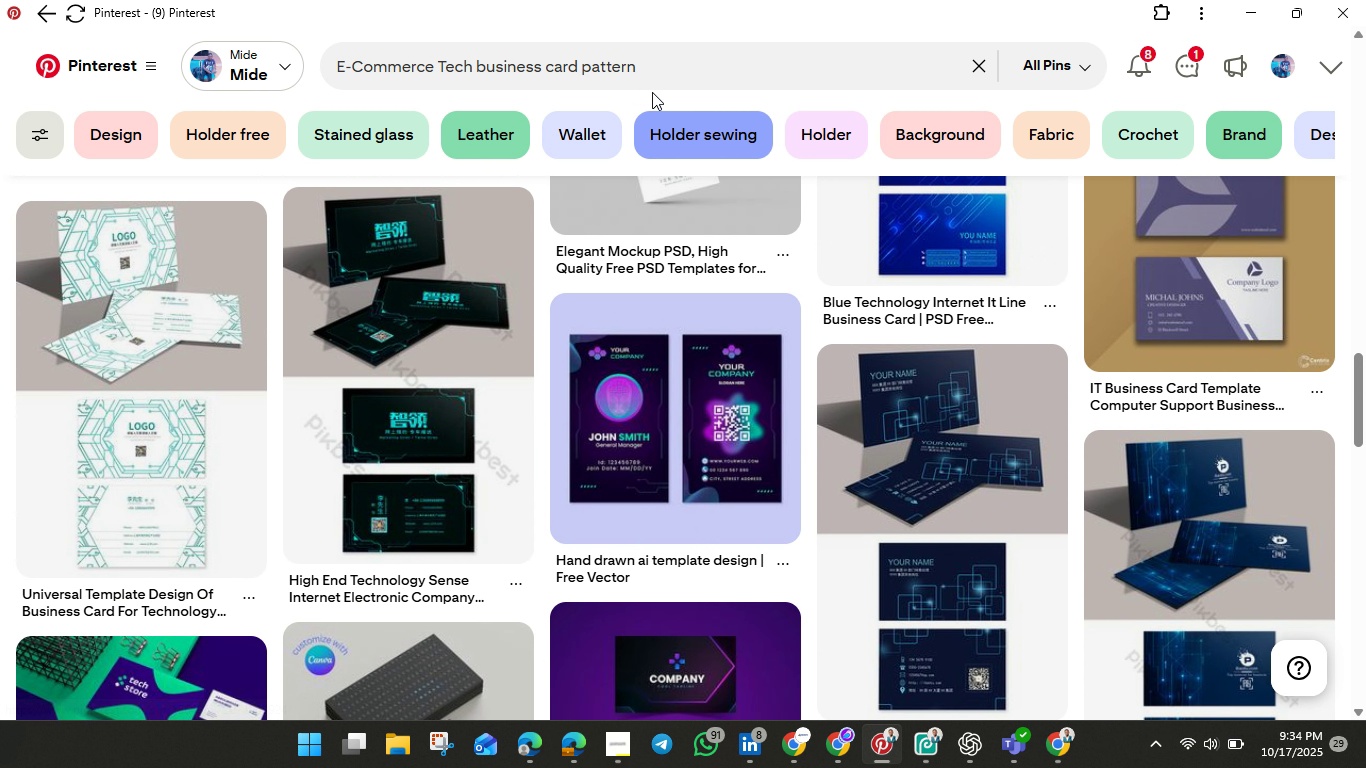 
left_click([662, 75])
 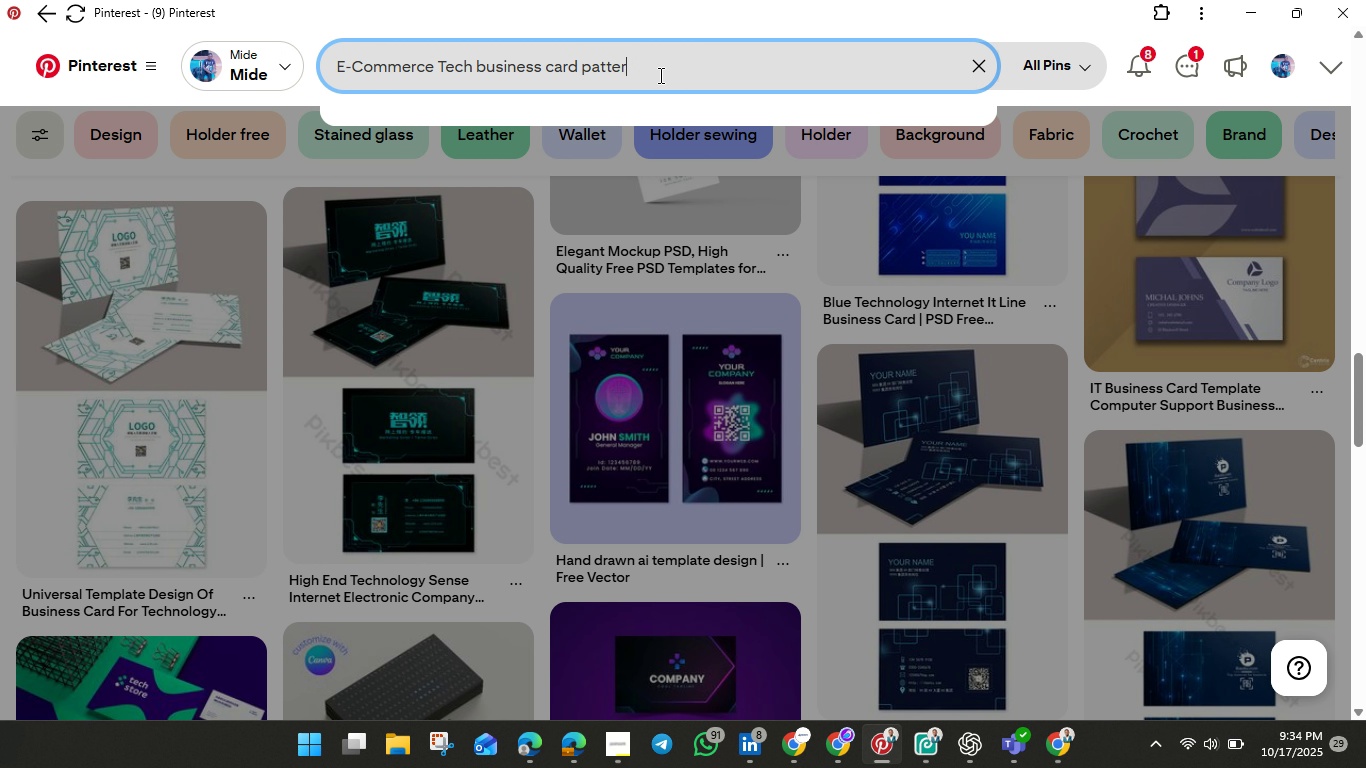 
key(Backspace)
key(Backspace)
key(Backspace)
key(Backspace)
key(Backspace)
key(Backspace)
type(background)
 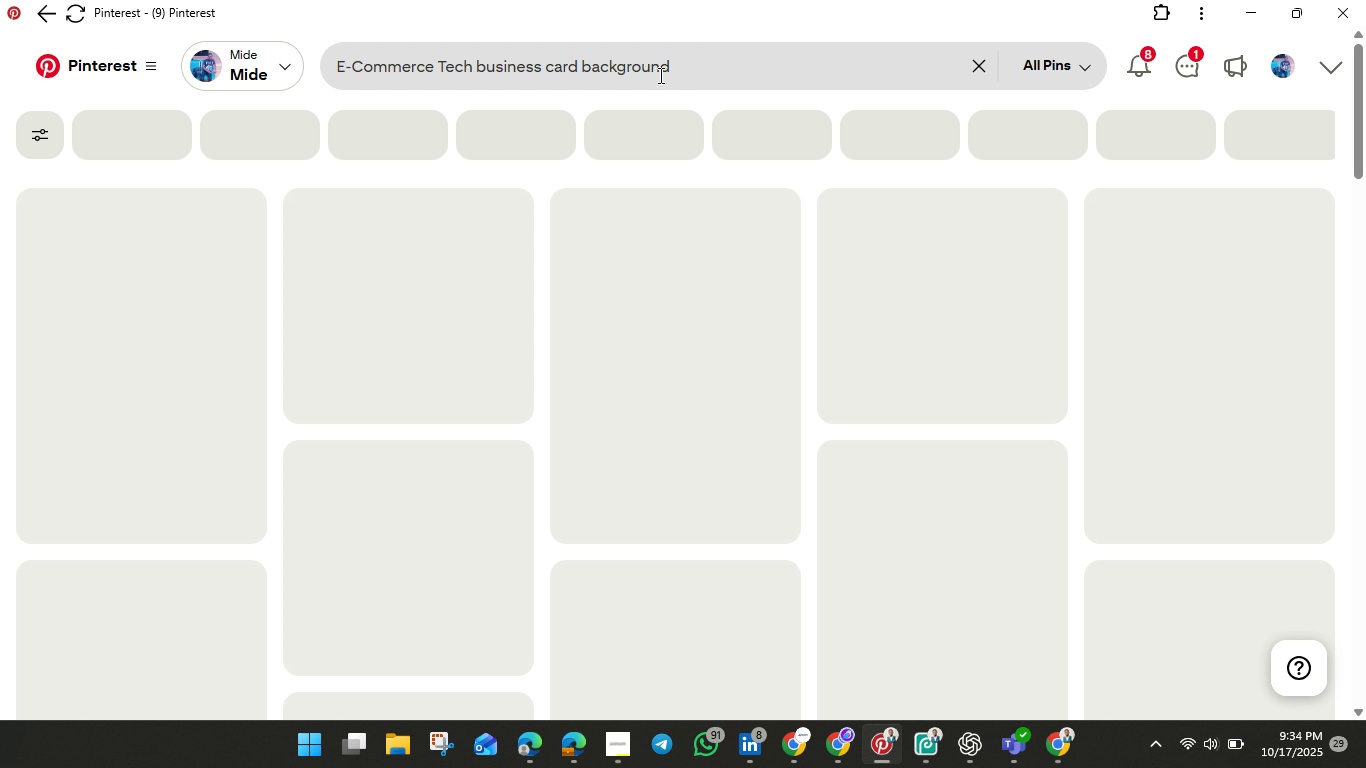 
key(Enter)
 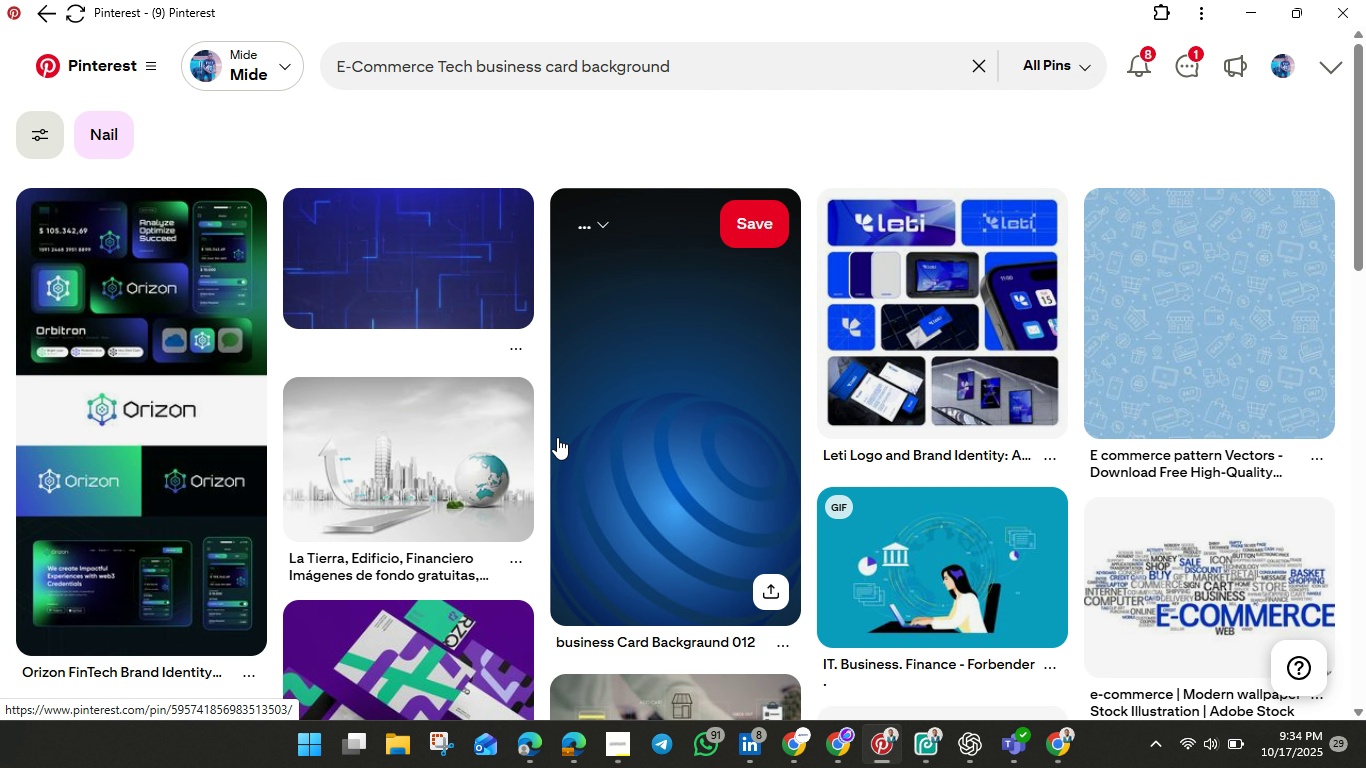 
wait(5.43)
 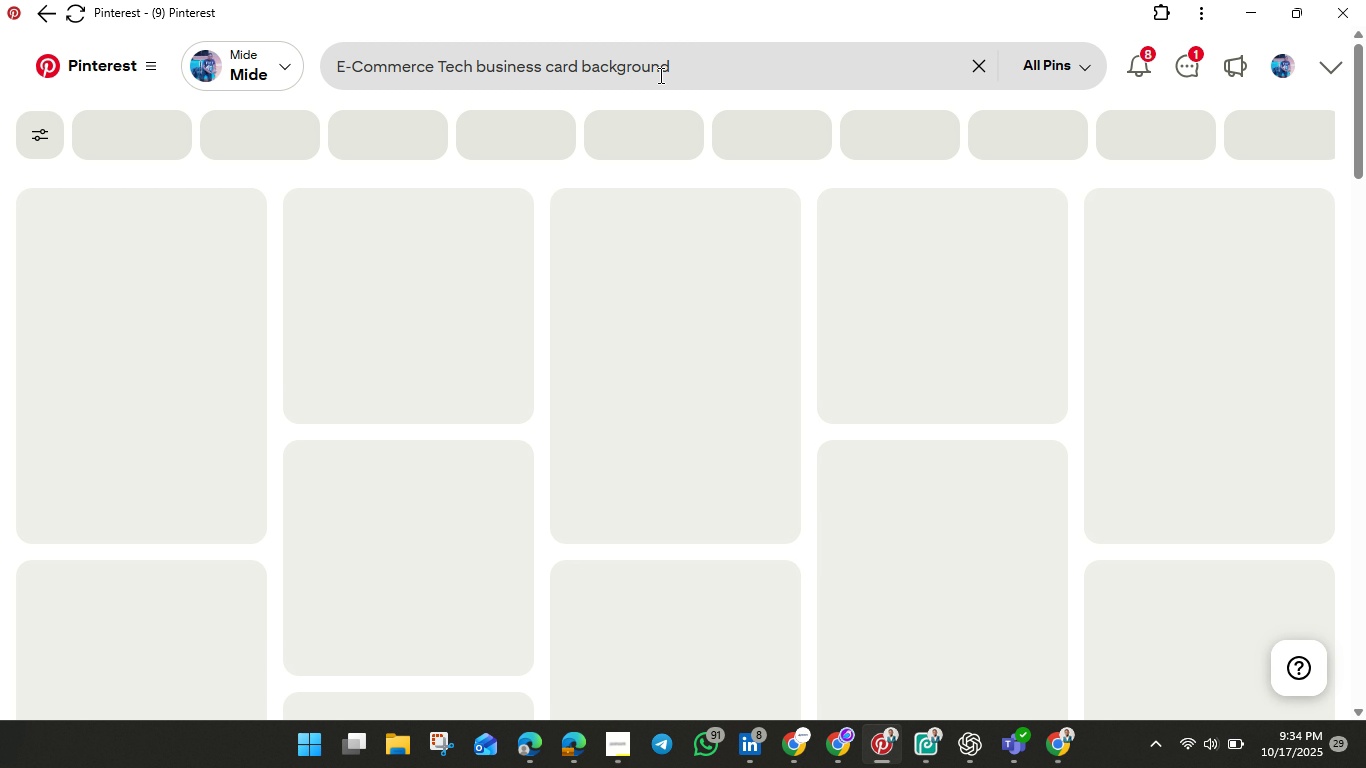 
scroll: coordinate [557, 437], scroll_direction: down, amount: 7.0
 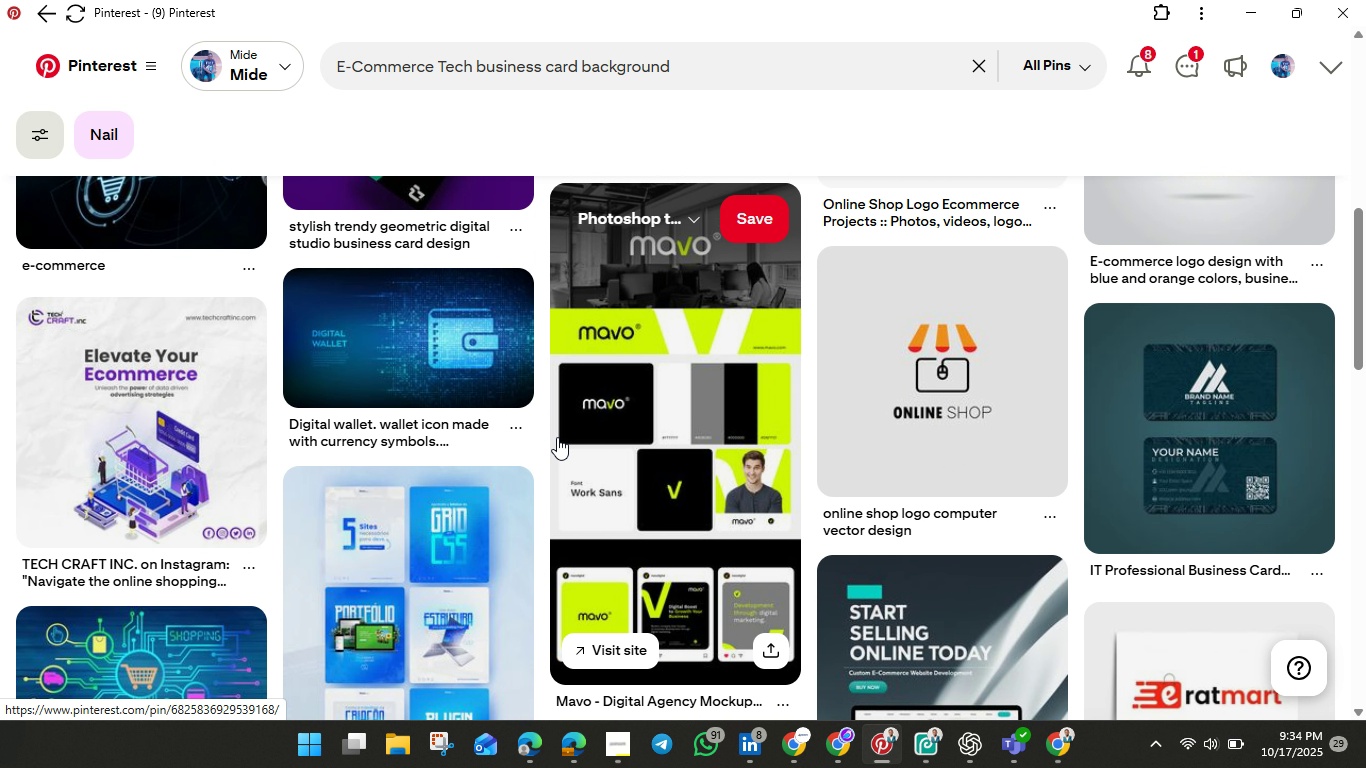 
scroll: coordinate [557, 437], scroll_direction: down, amount: 3.0
 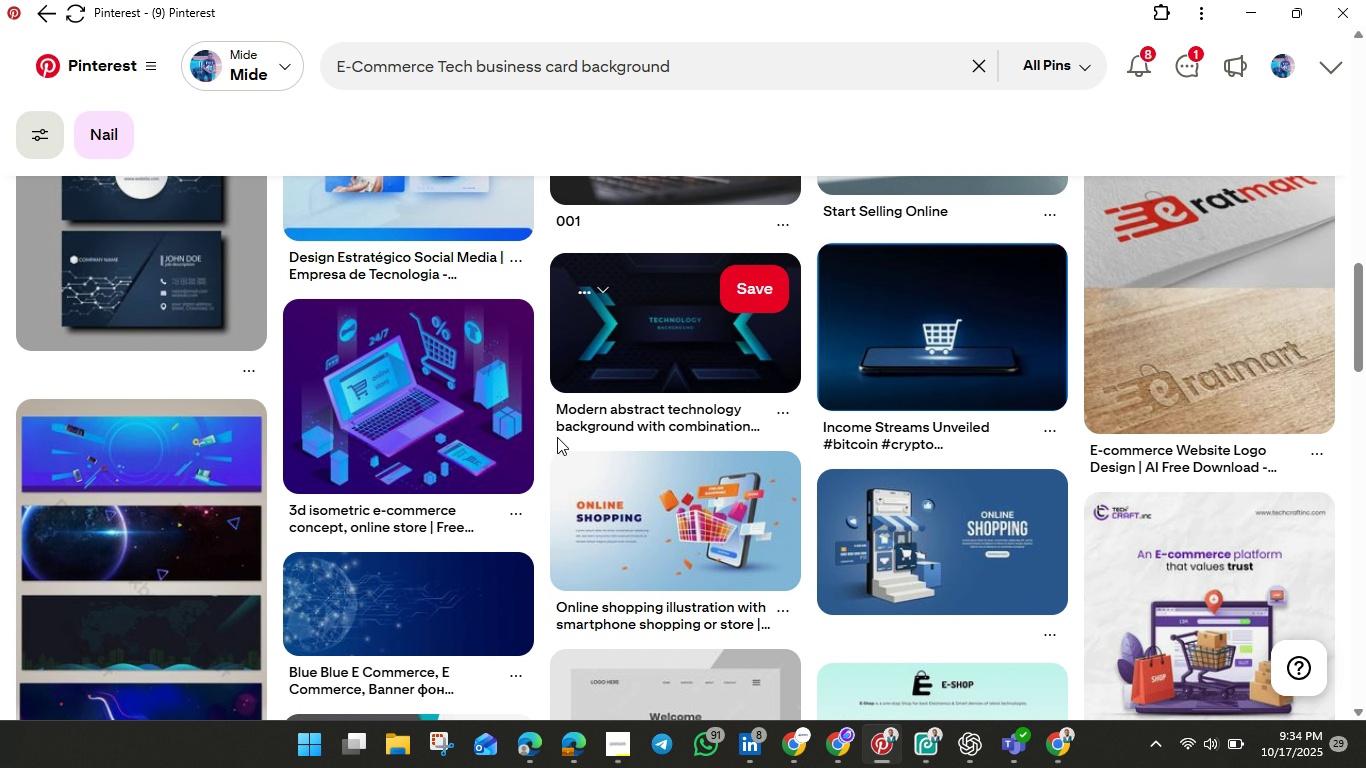 
scroll: coordinate [557, 437], scroll_direction: up, amount: 2.0
 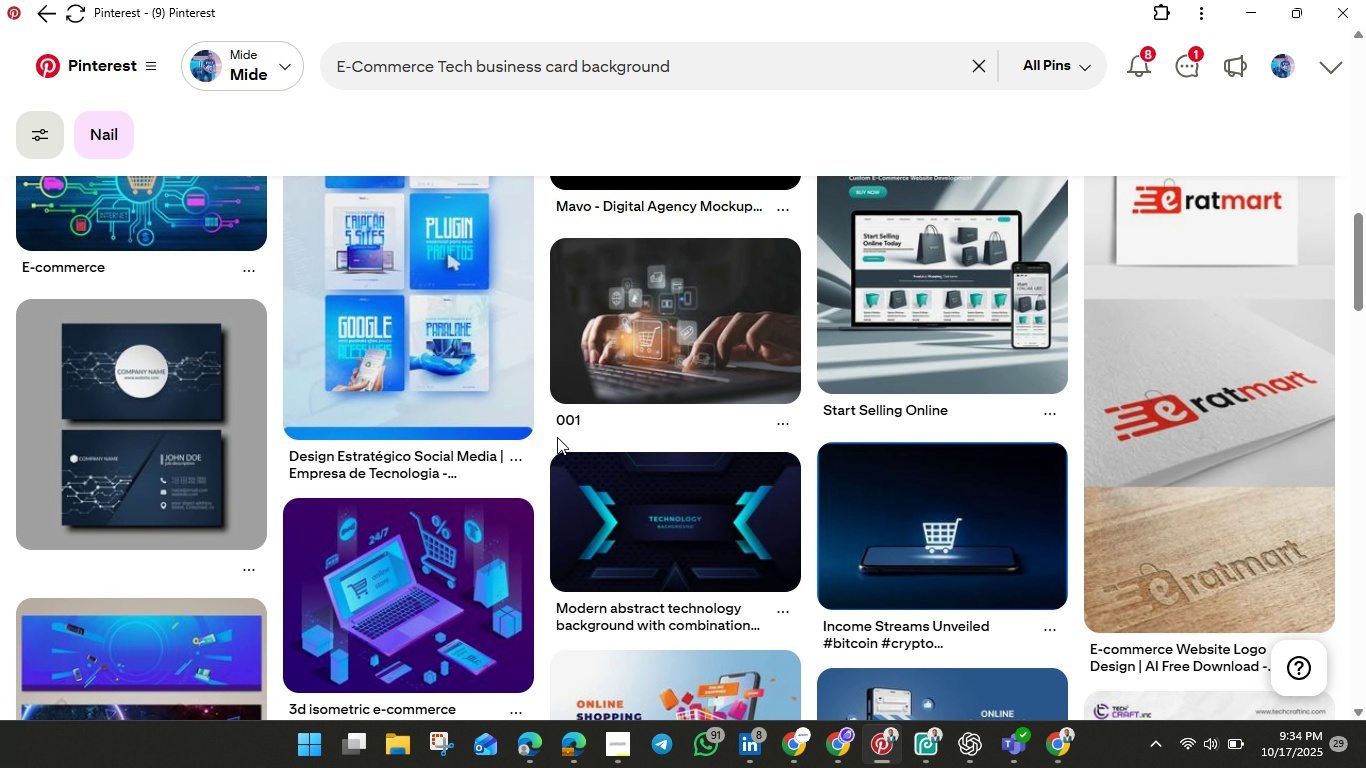 
scroll: coordinate [557, 437], scroll_direction: down, amount: 6.0
 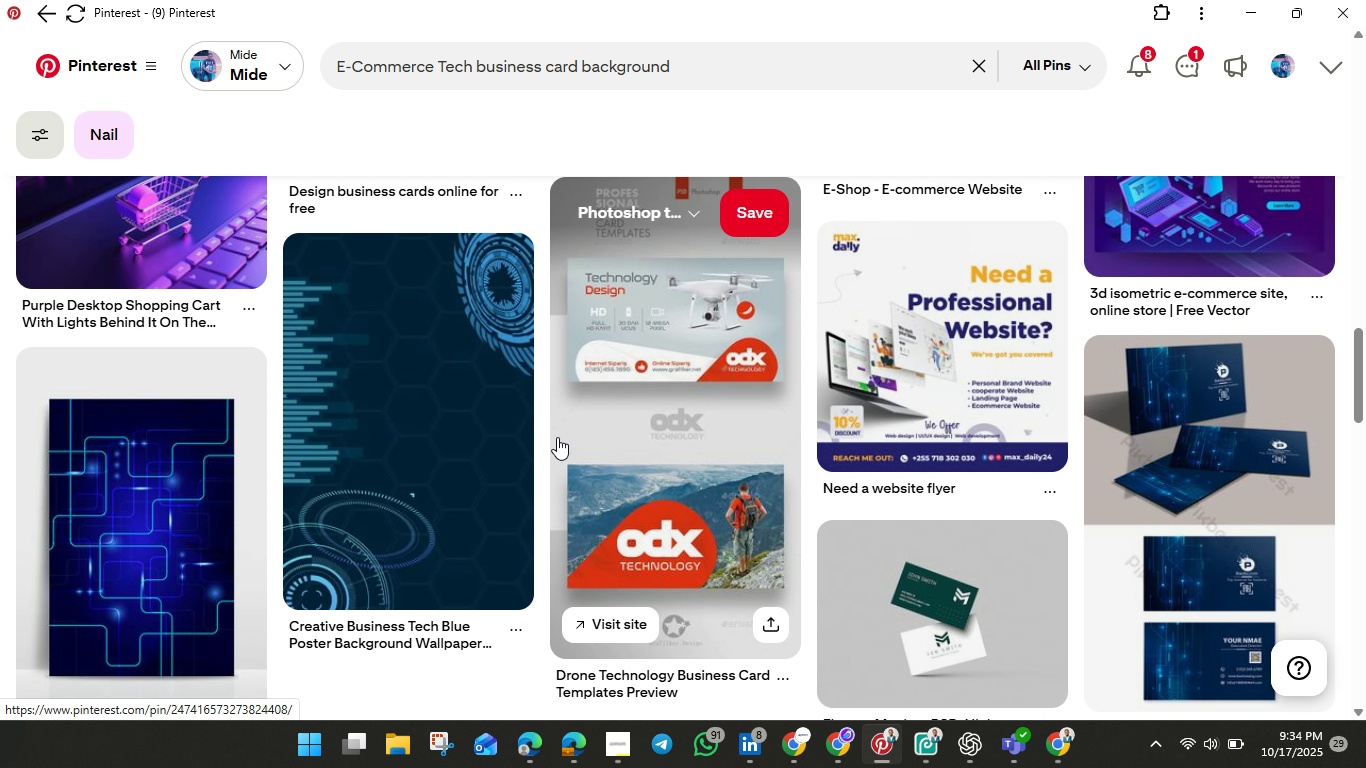 
scroll: coordinate [557, 437], scroll_direction: up, amount: 2.0
 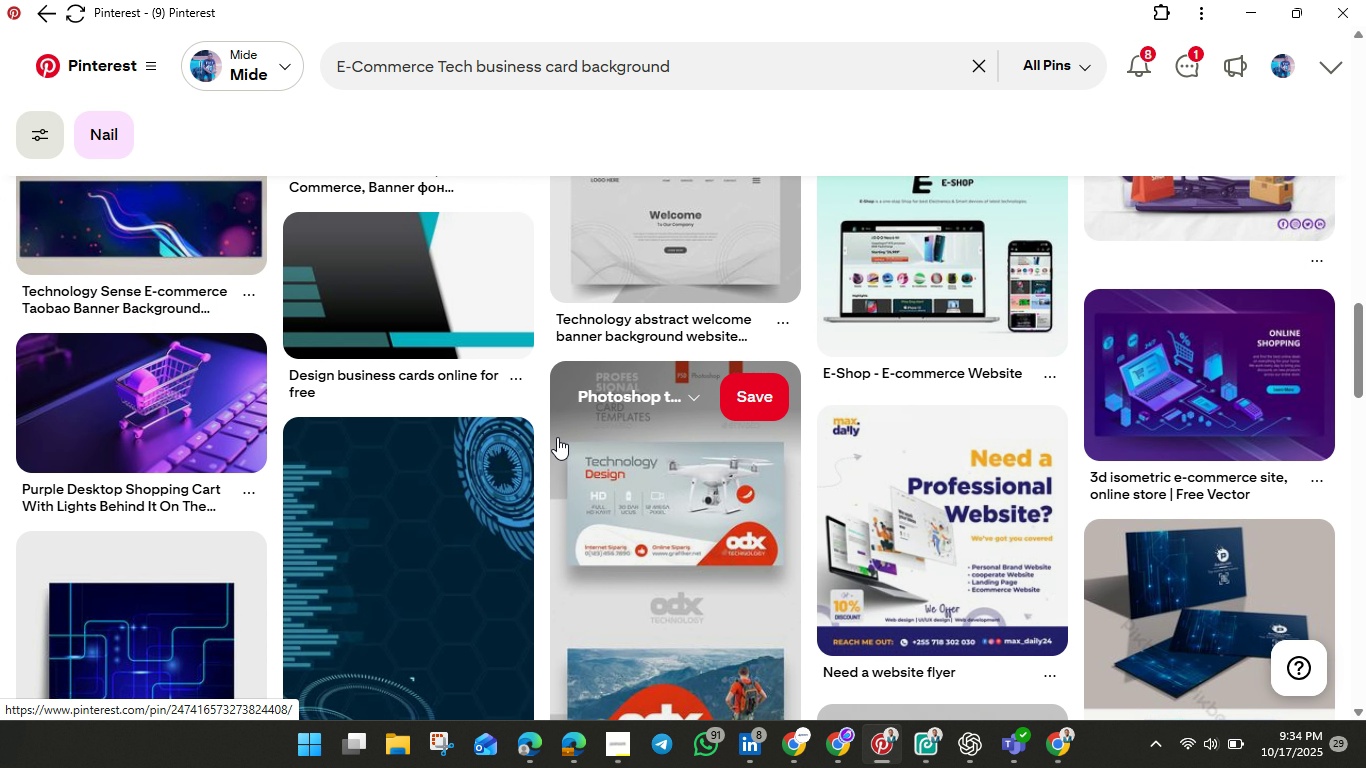 
scroll: coordinate [883, 491], scroll_direction: down, amount: 2.0
 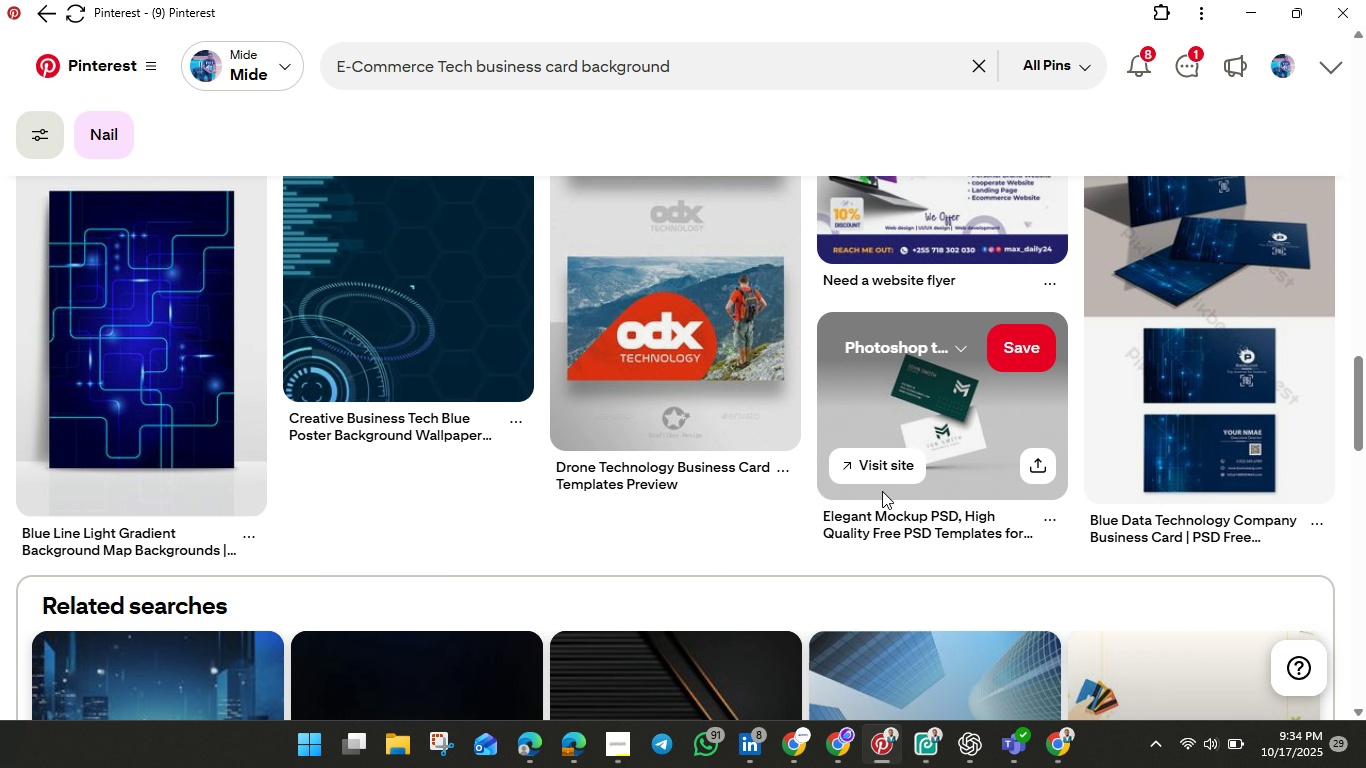 
scroll: coordinate [882, 491], scroll_direction: up, amount: 1.0
 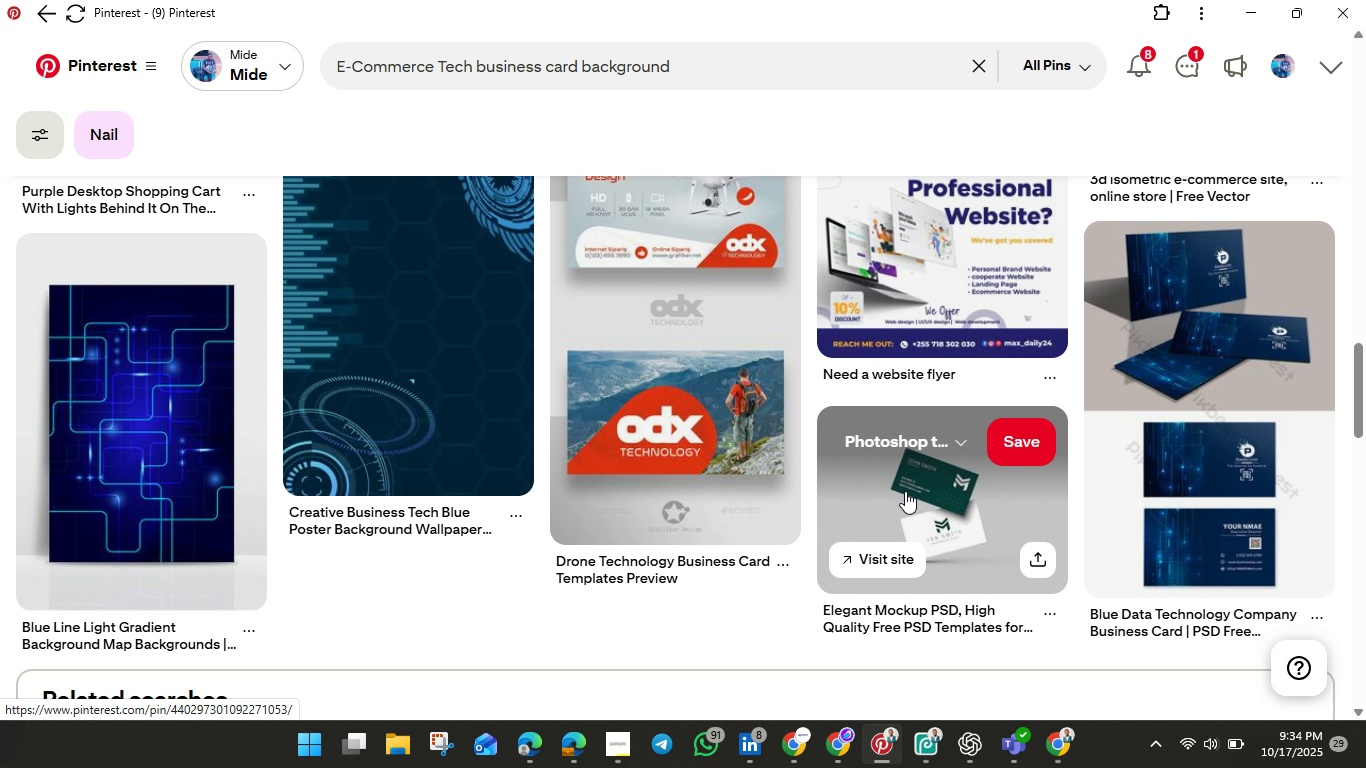 
left_click([905, 491])
 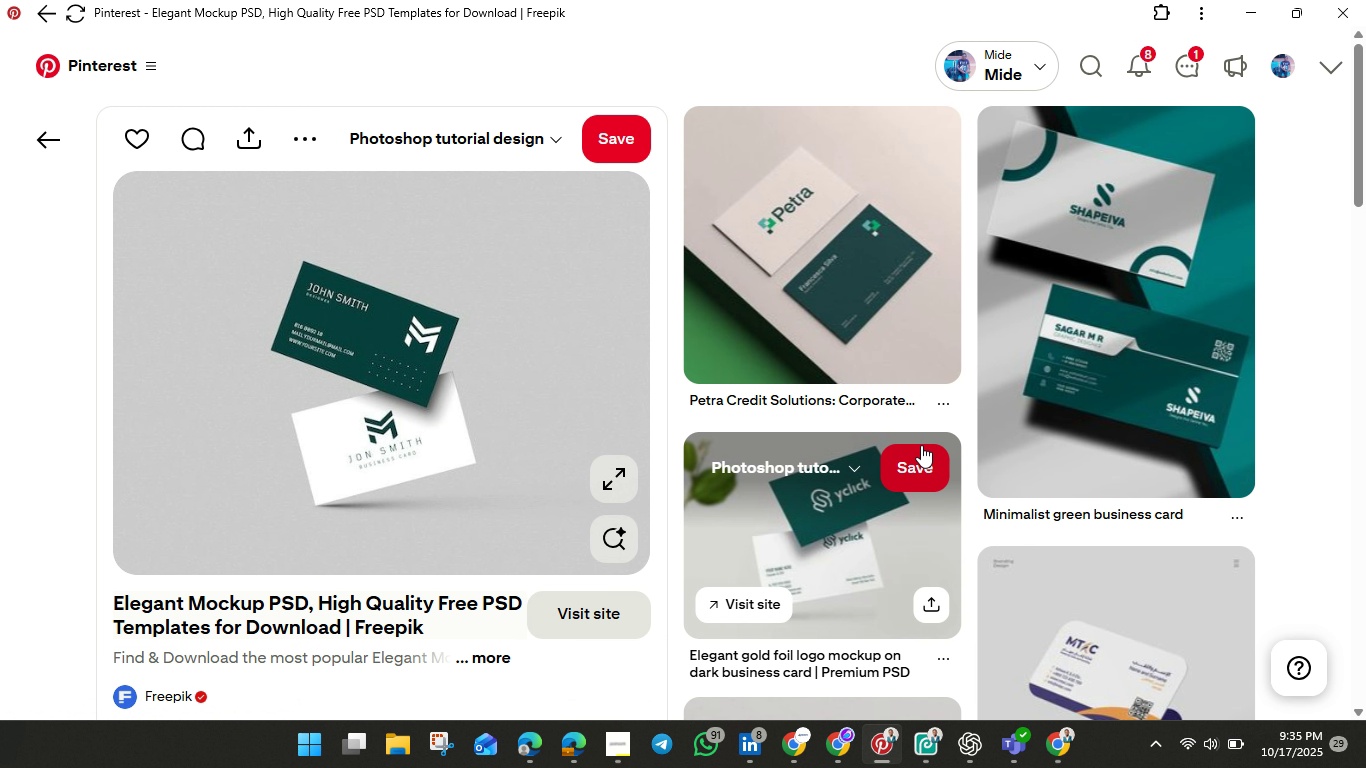 
wait(12.86)
 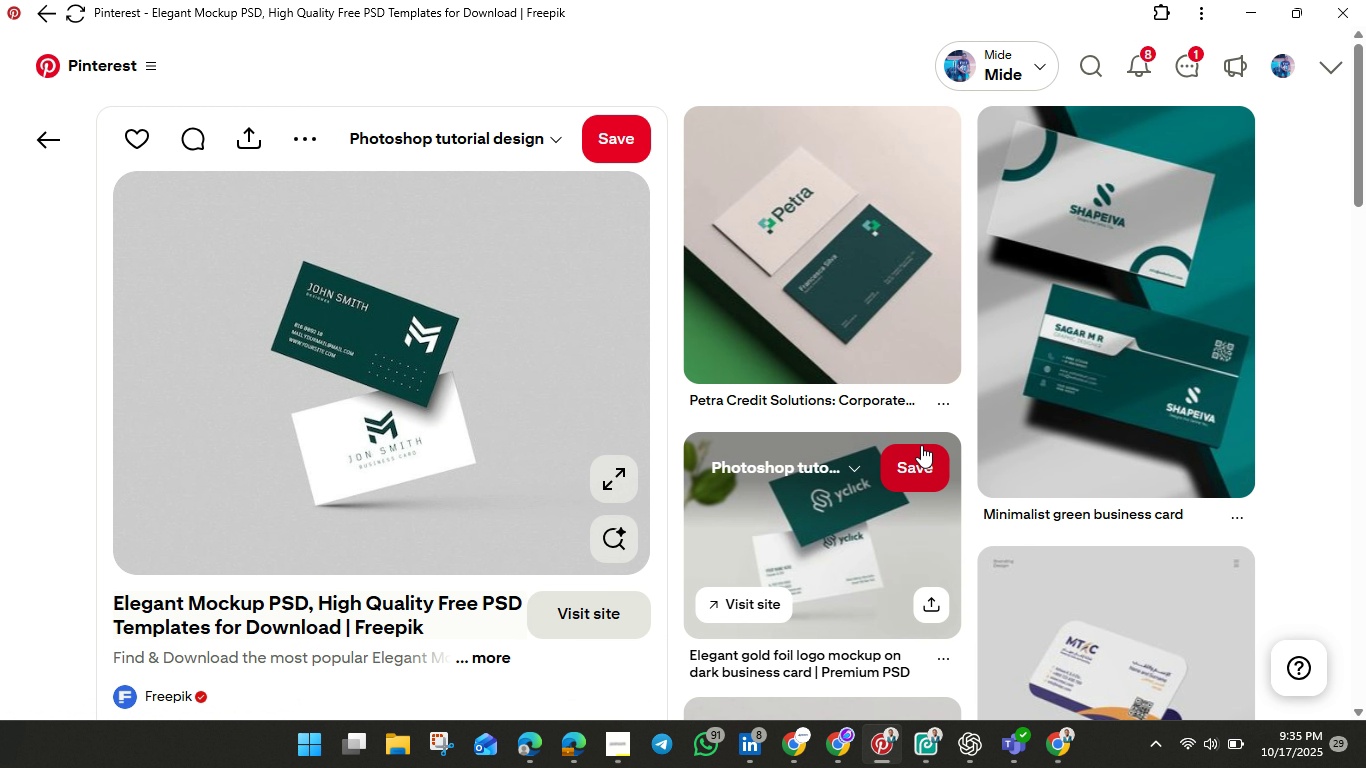 
mouse_move([814, 282])
 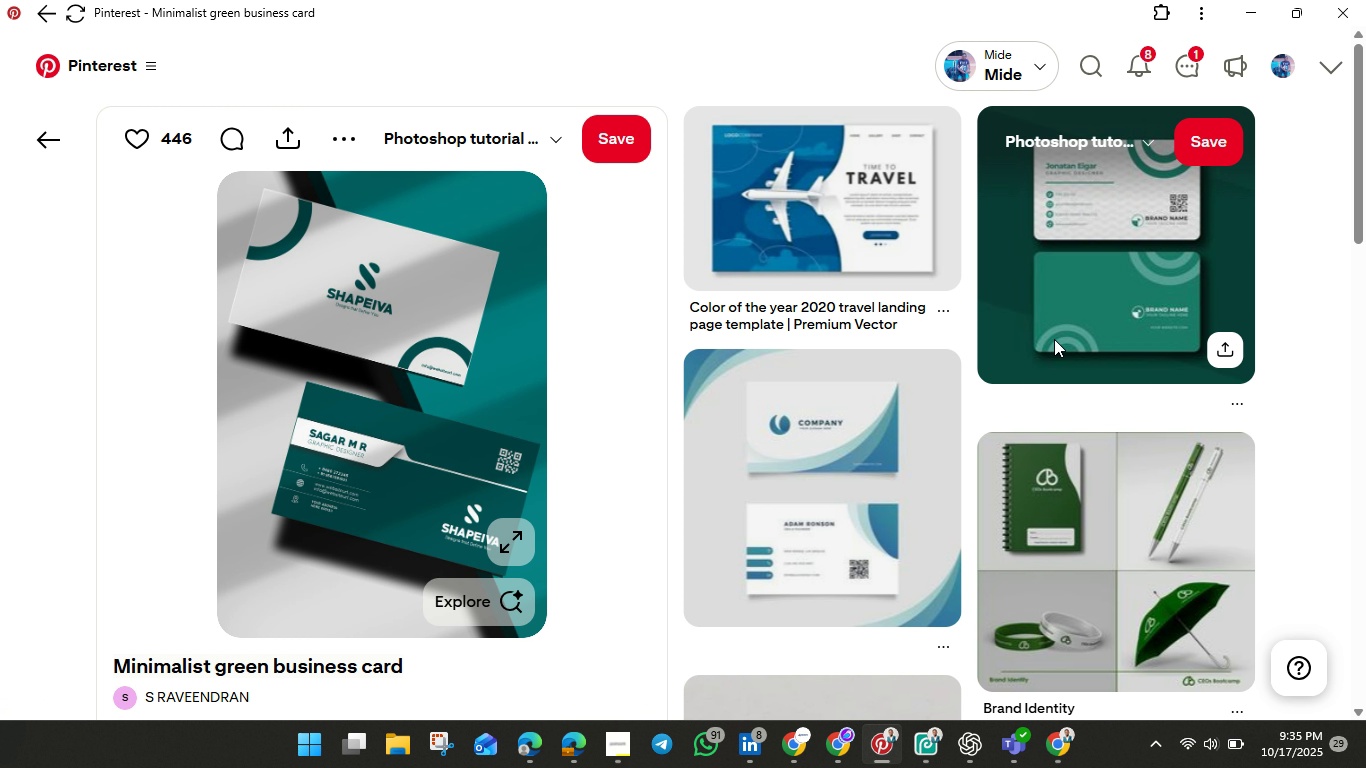 
wait(10.02)
 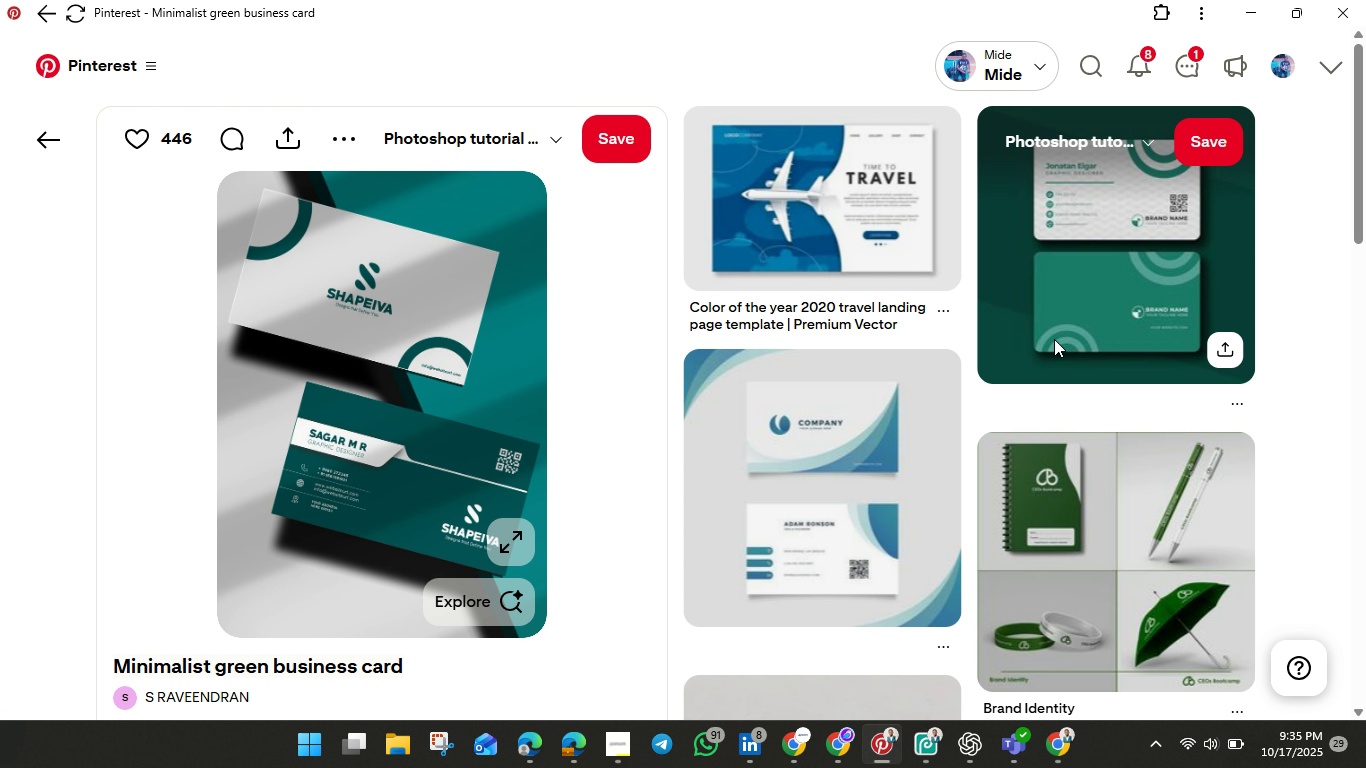 
right_click([292, 377])
 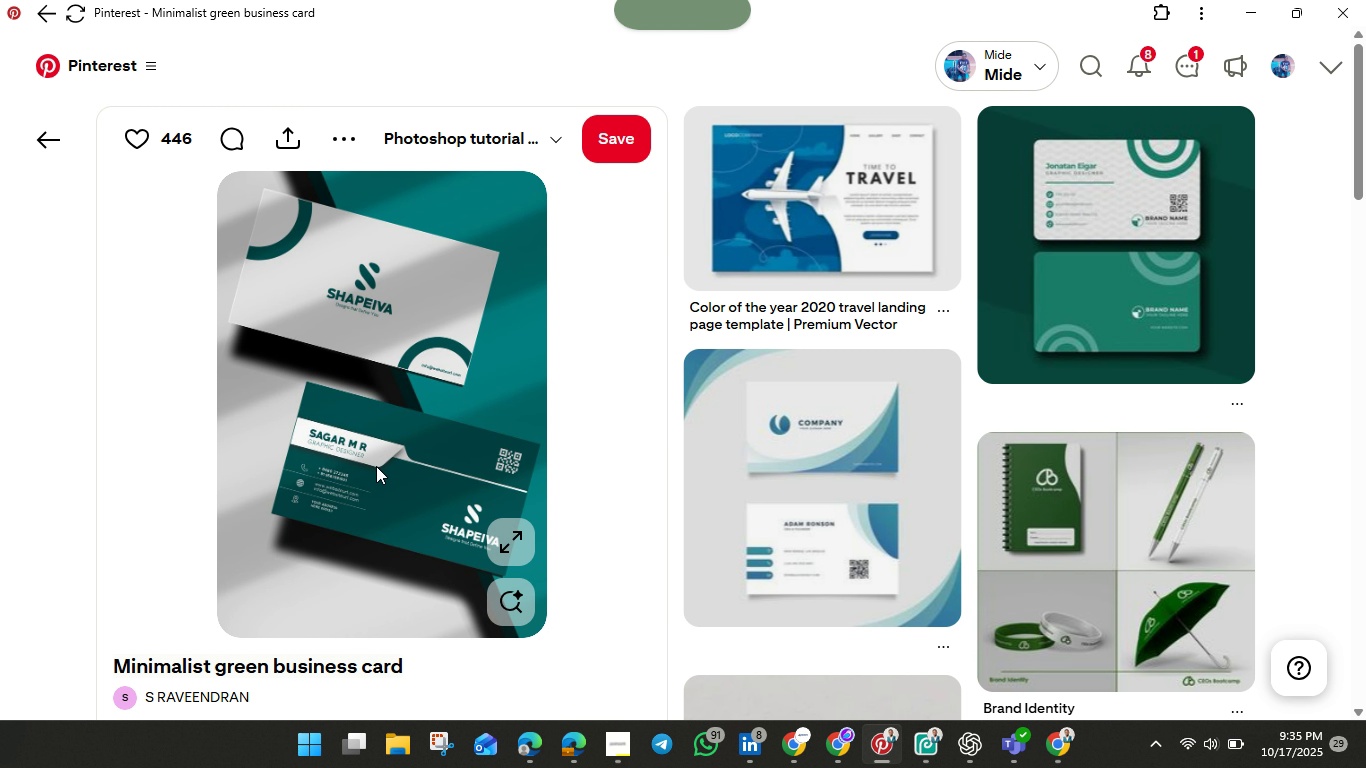 
left_click([376, 466])
 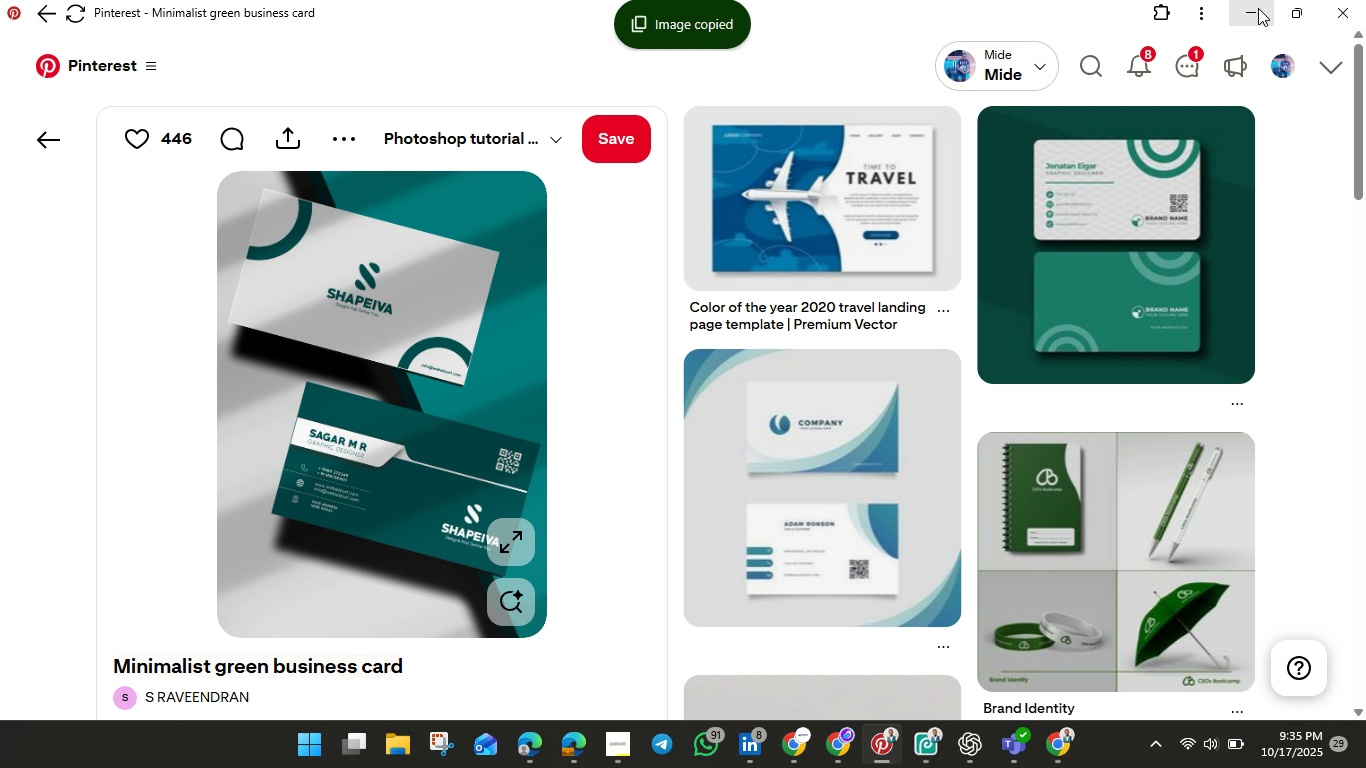 
left_click([1258, 8])
 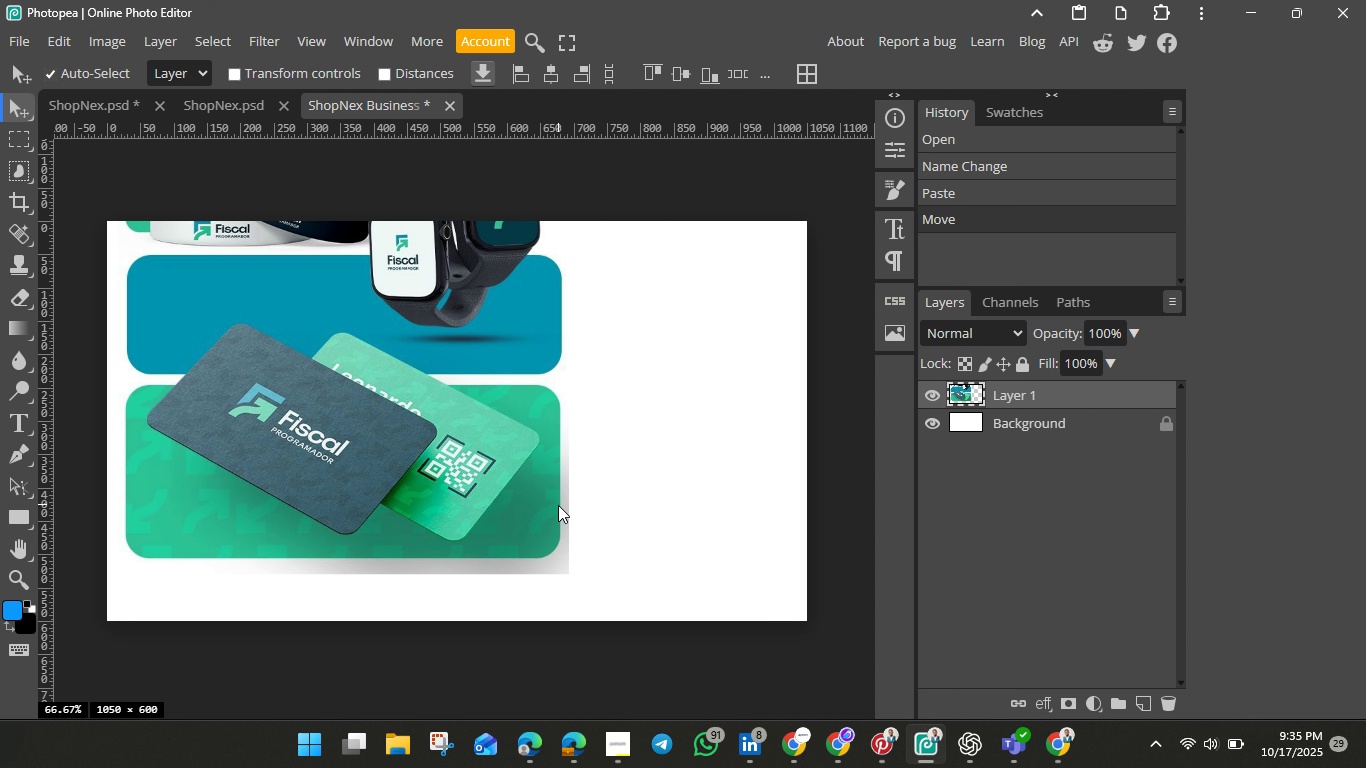 
key(Control+V)
 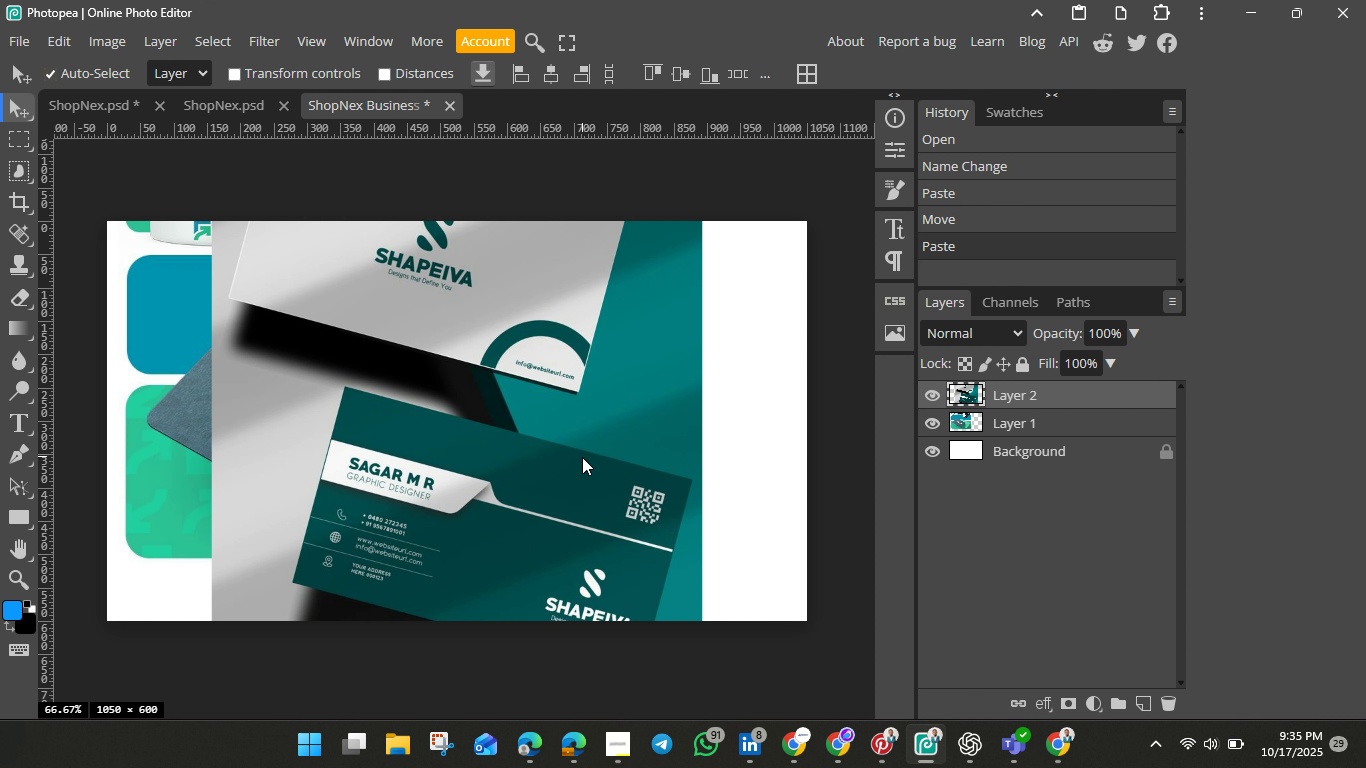 
left_click_drag(start_coordinate=[582, 457], to_coordinate=[324, 470])
 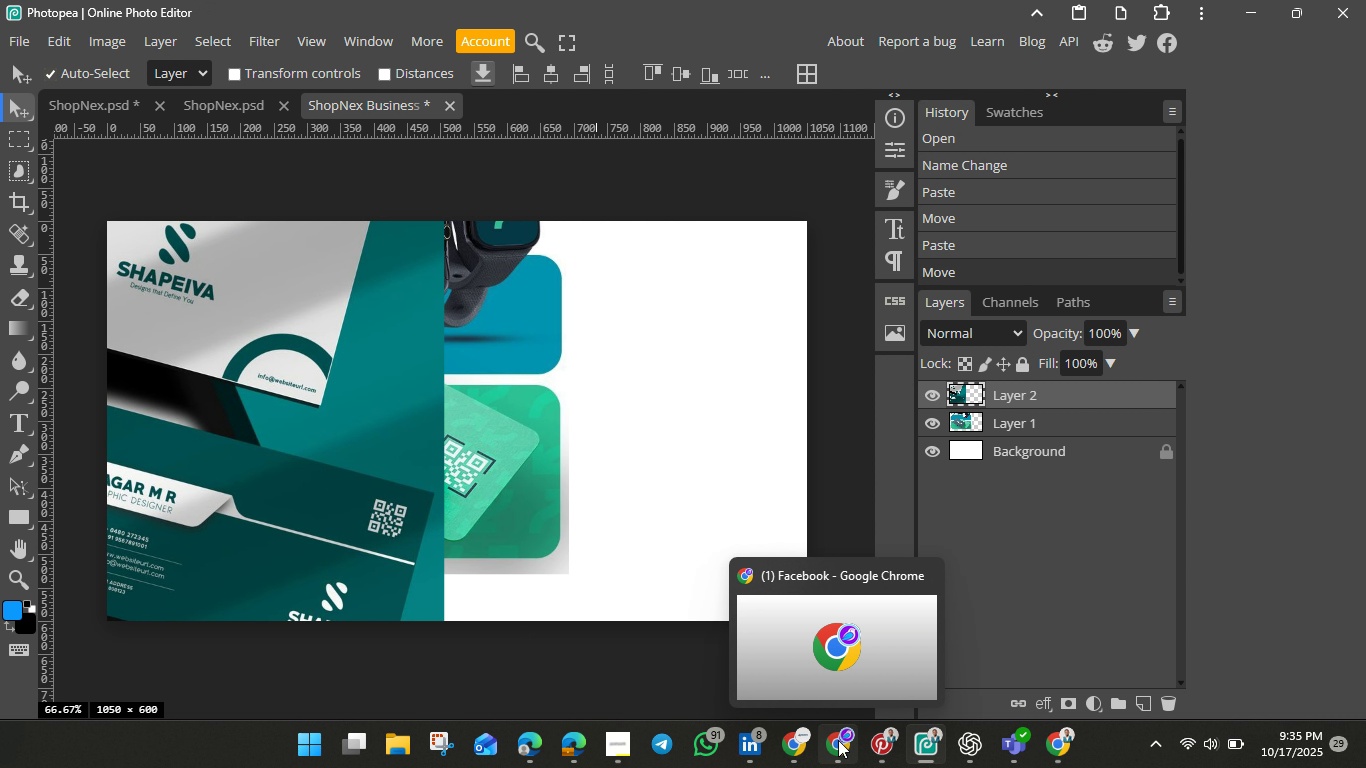 
mouse_move([842, 750])
 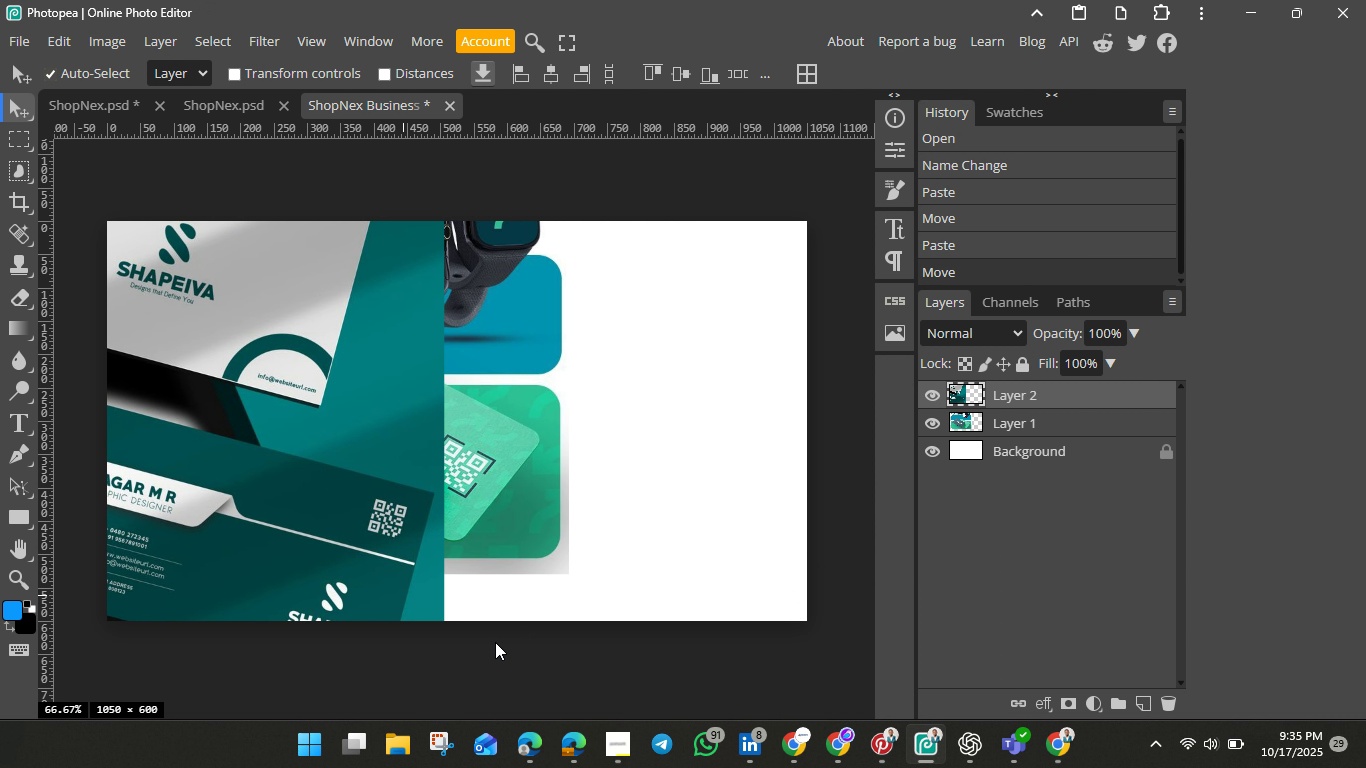 
mouse_move([681, 722])
 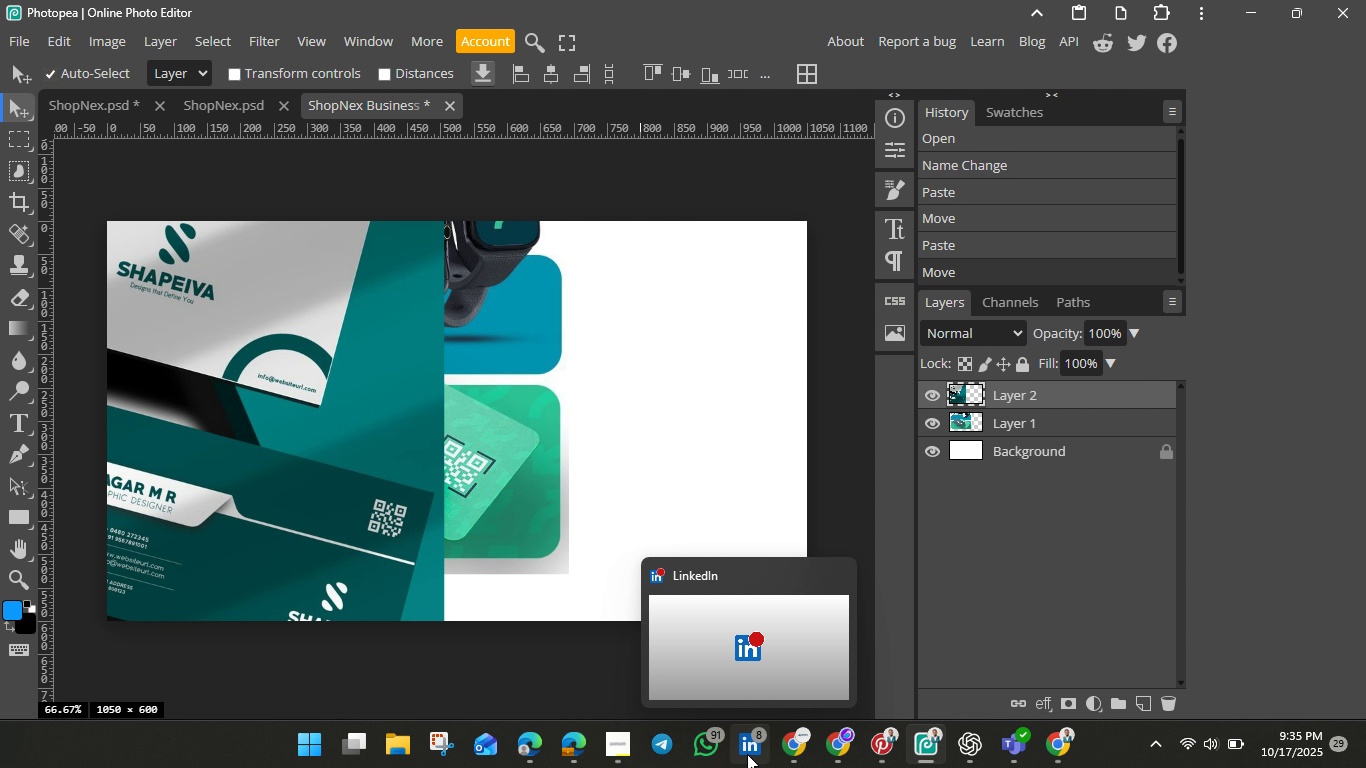 
wait(13.65)
 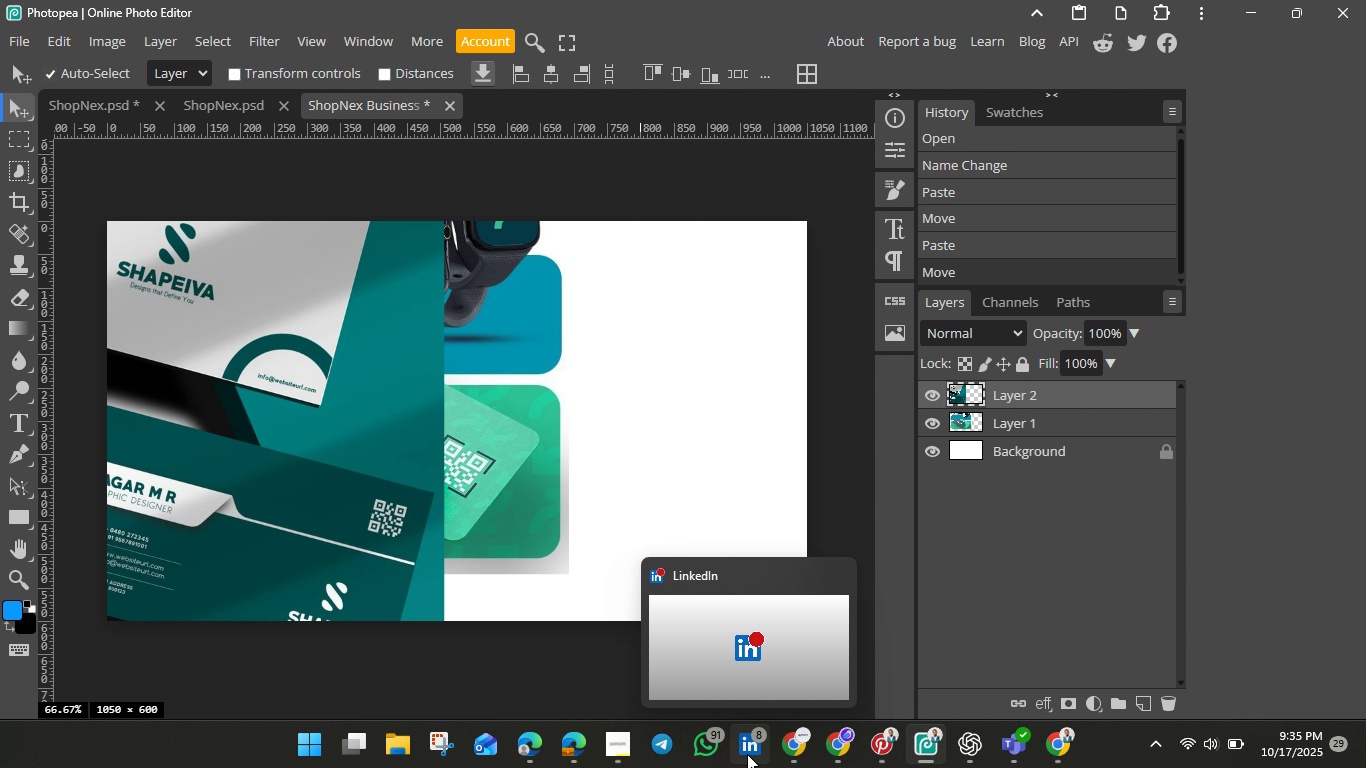 
left_click([881, 746])
 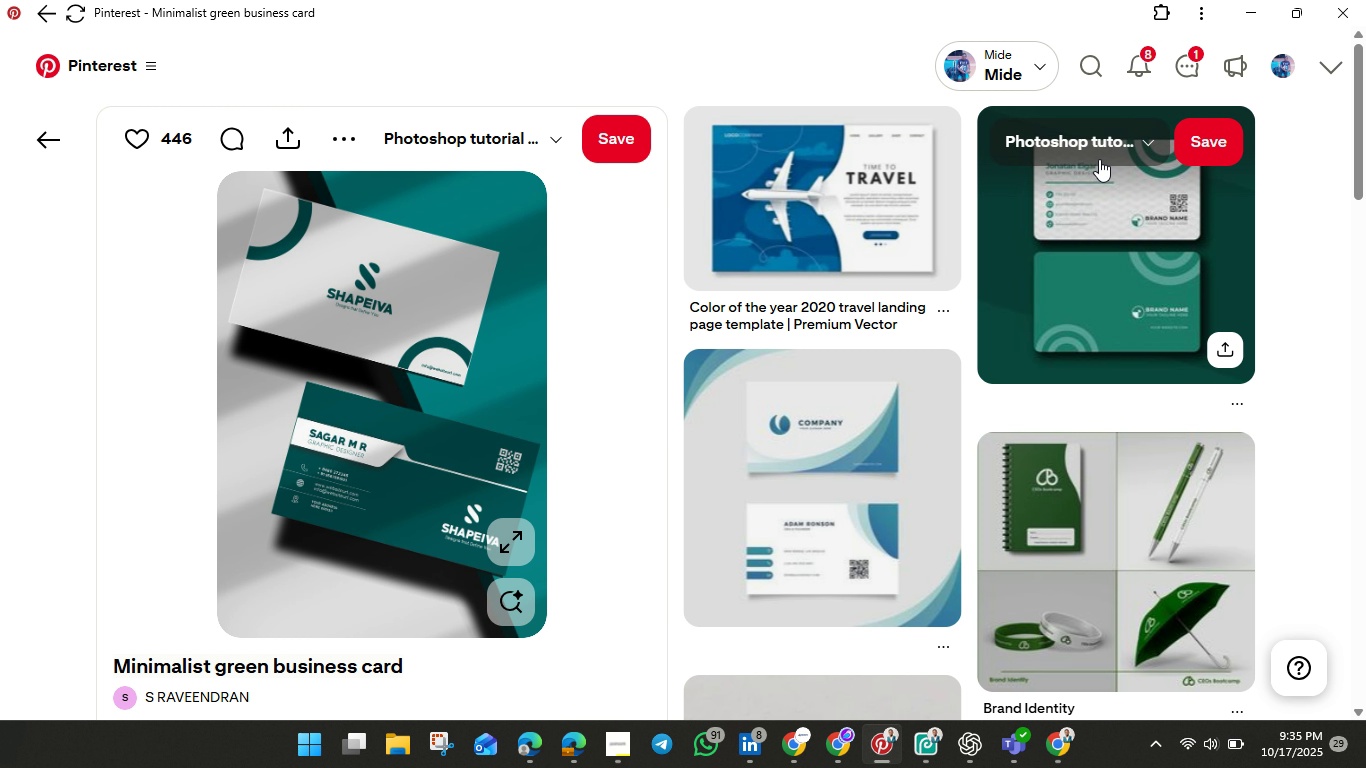 
scroll: coordinate [122, 250], scroll_direction: down, amount: 8.0
 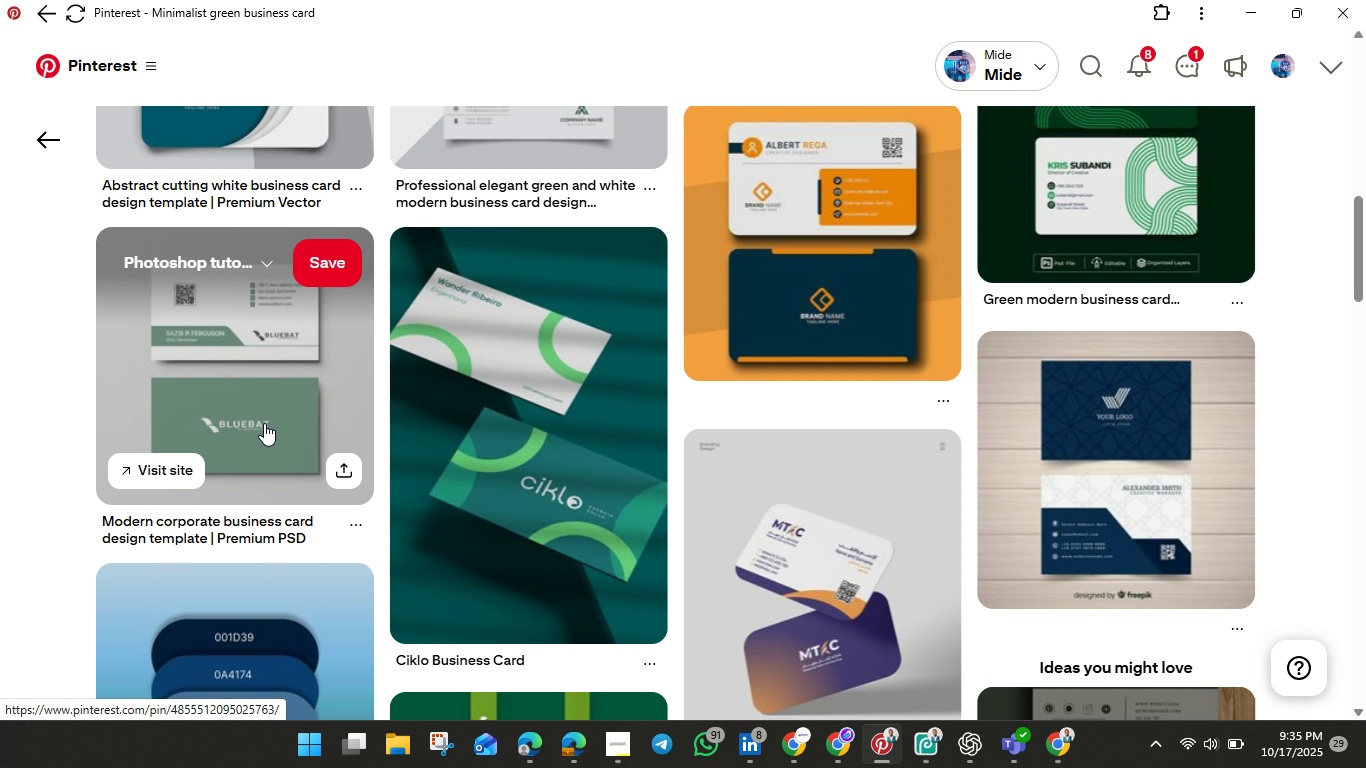 
wait(5.58)
 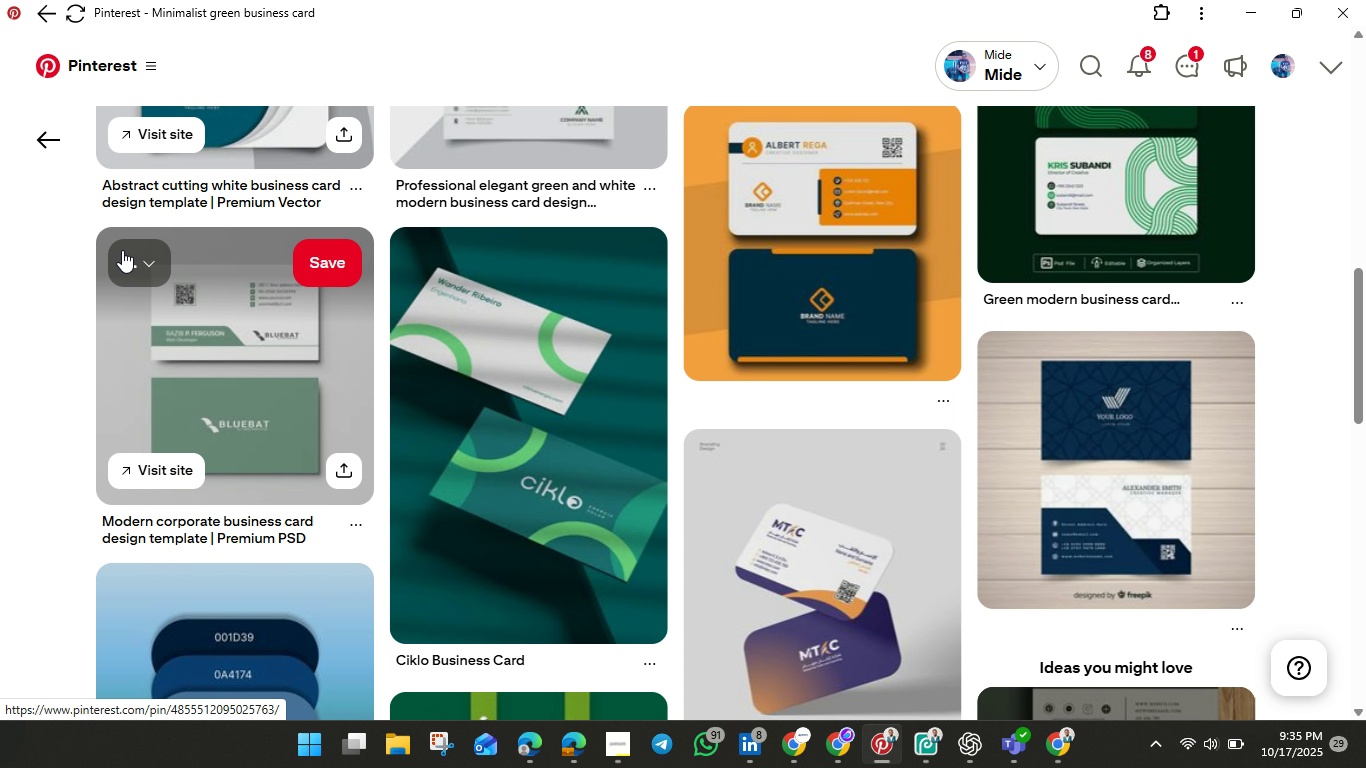 
left_click([262, 415])
 